 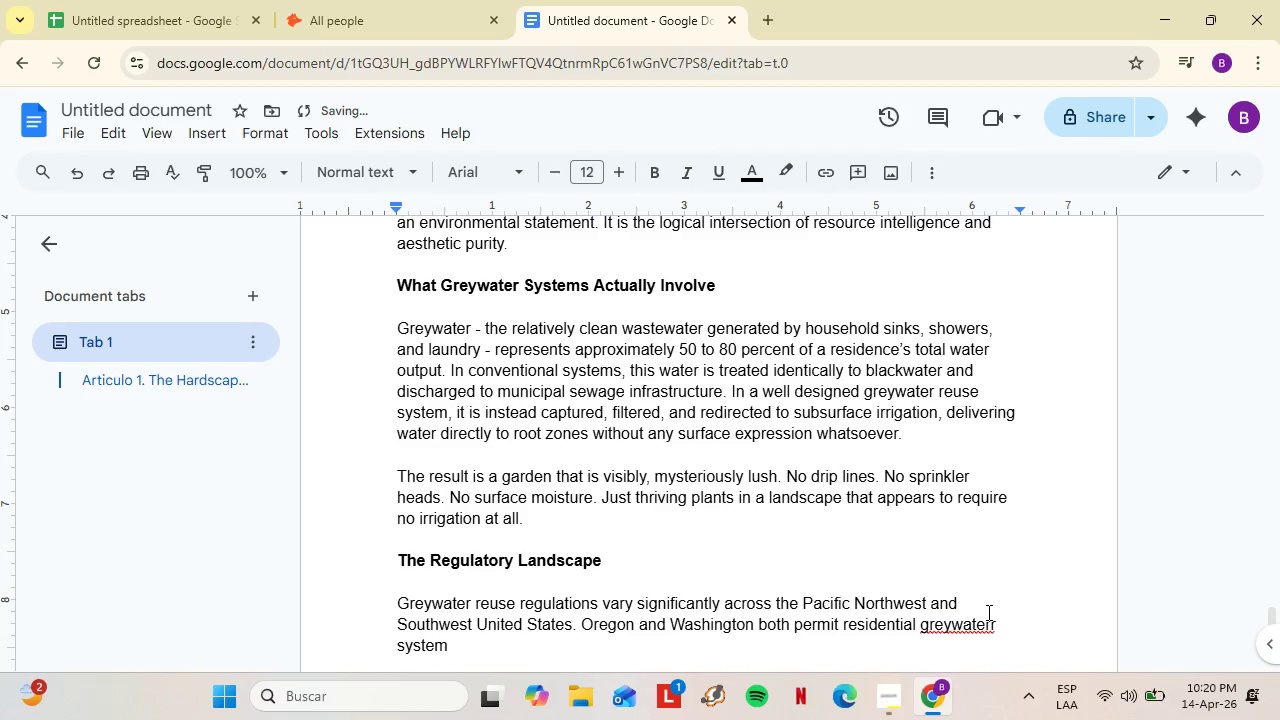 
key(ArrowUp)
 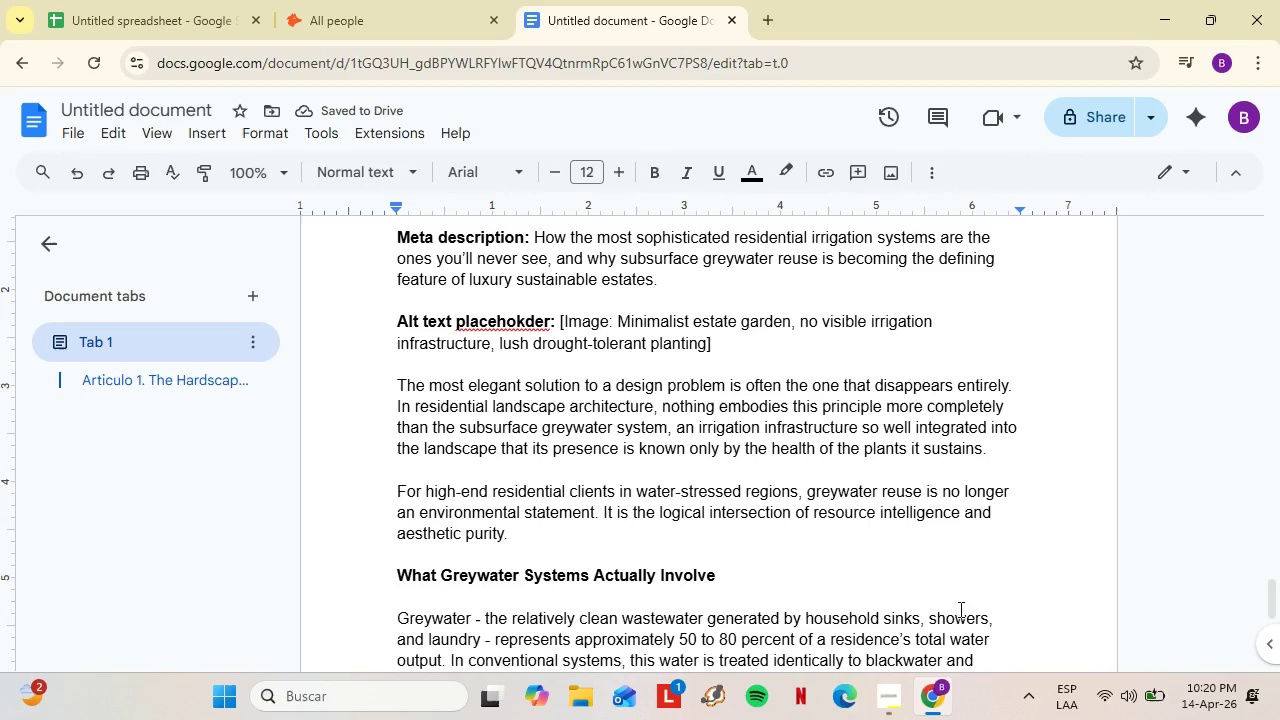 
left_click([967, 635])
 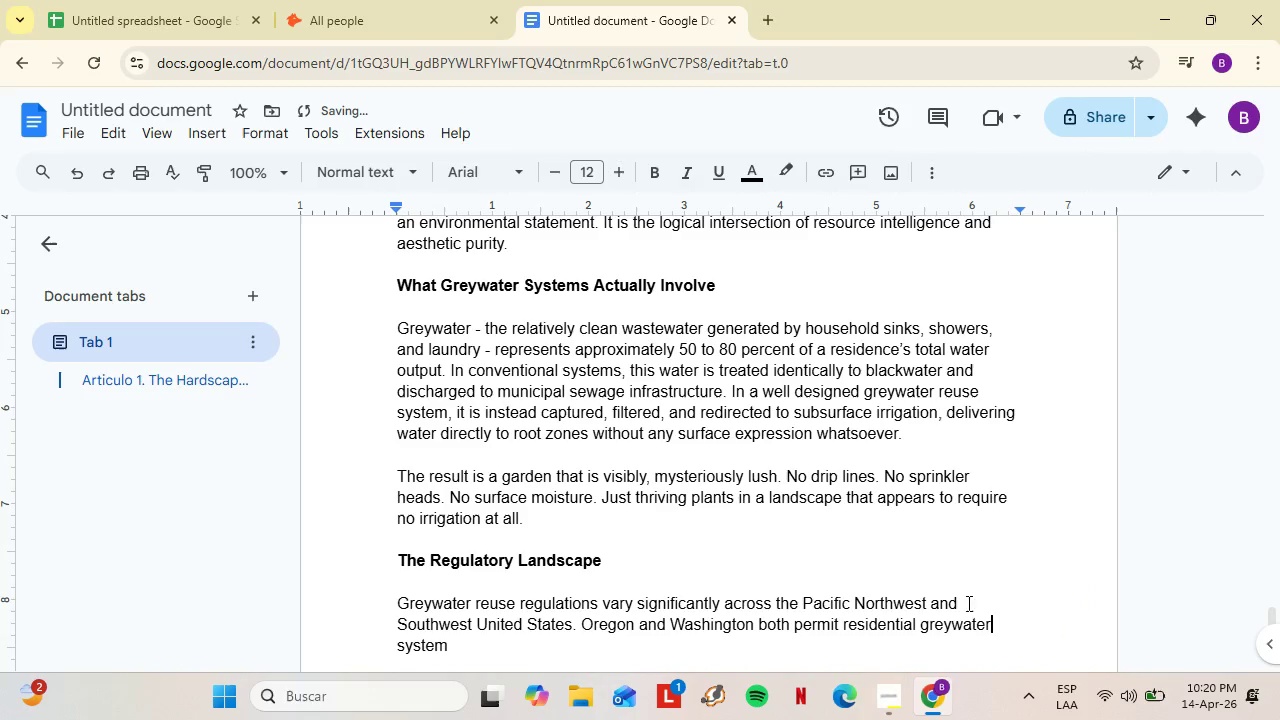 
left_click([971, 607])
 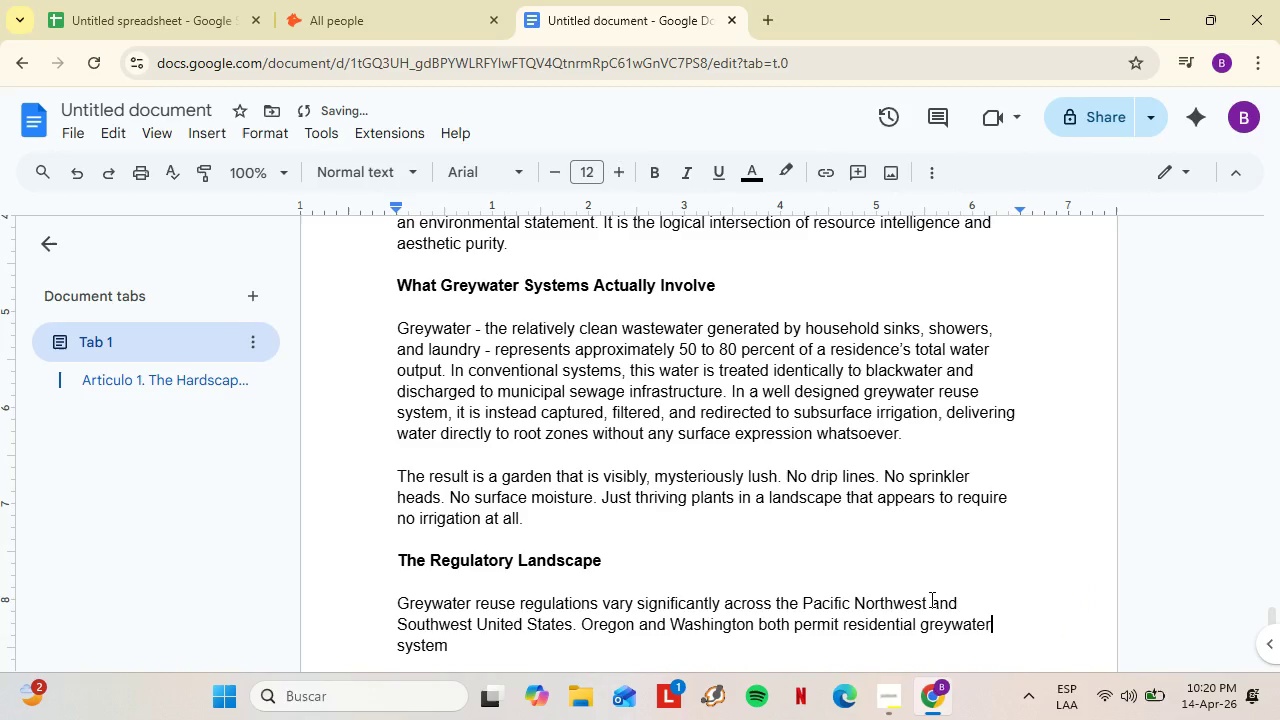 
scroll: coordinate [968, 620], scroll_direction: none, amount: 0.0
 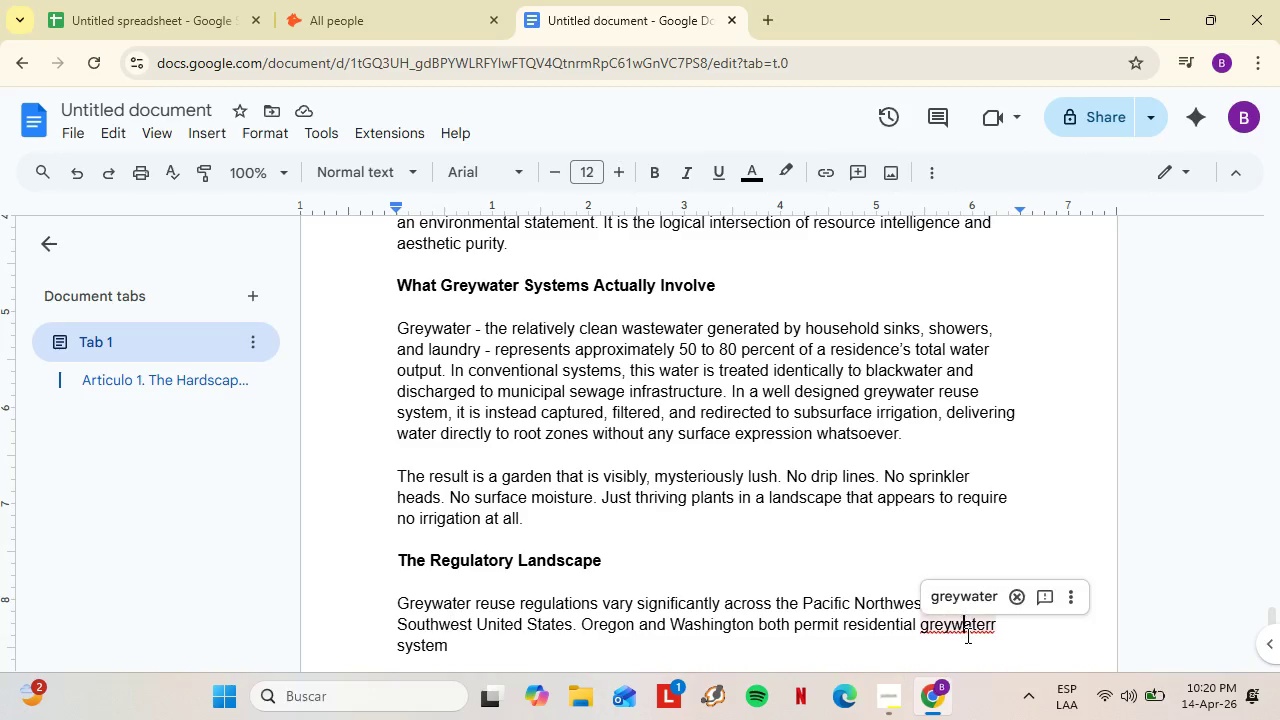 
scroll: coordinate [654, 372], scroll_direction: up, amount: 19.0
 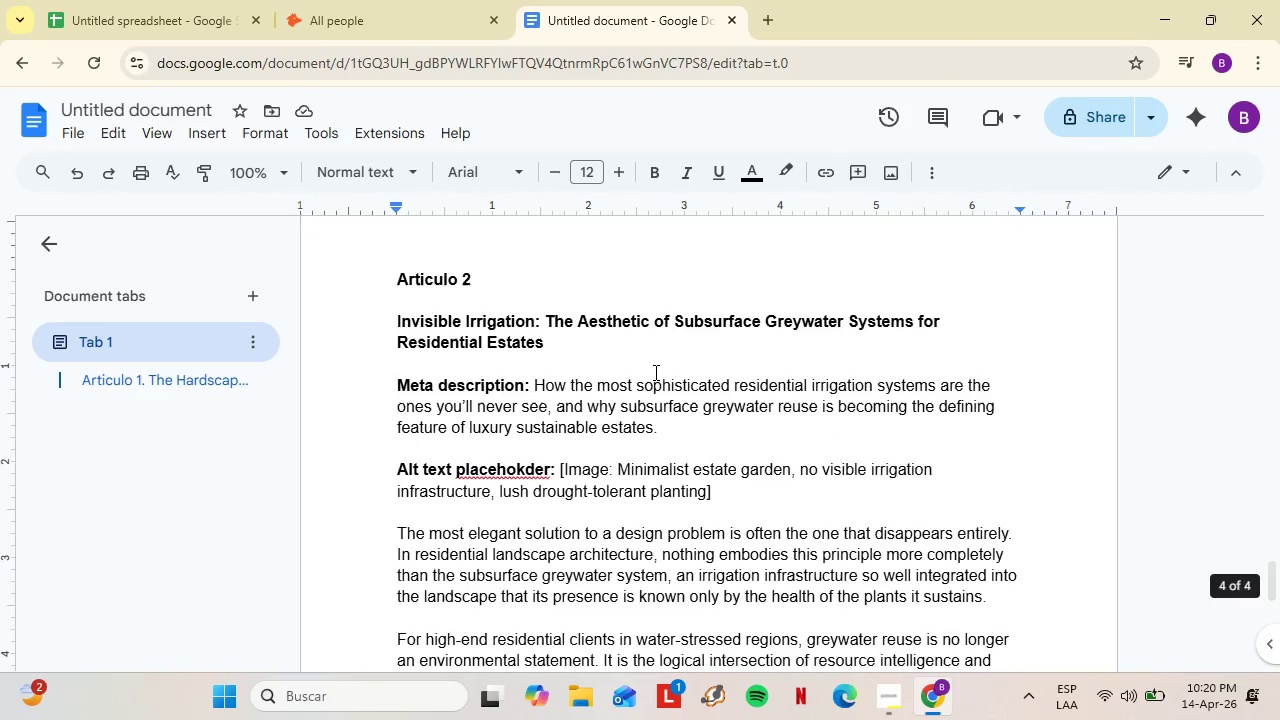 
scroll: coordinate [654, 372], scroll_direction: down, amount: 5.0
 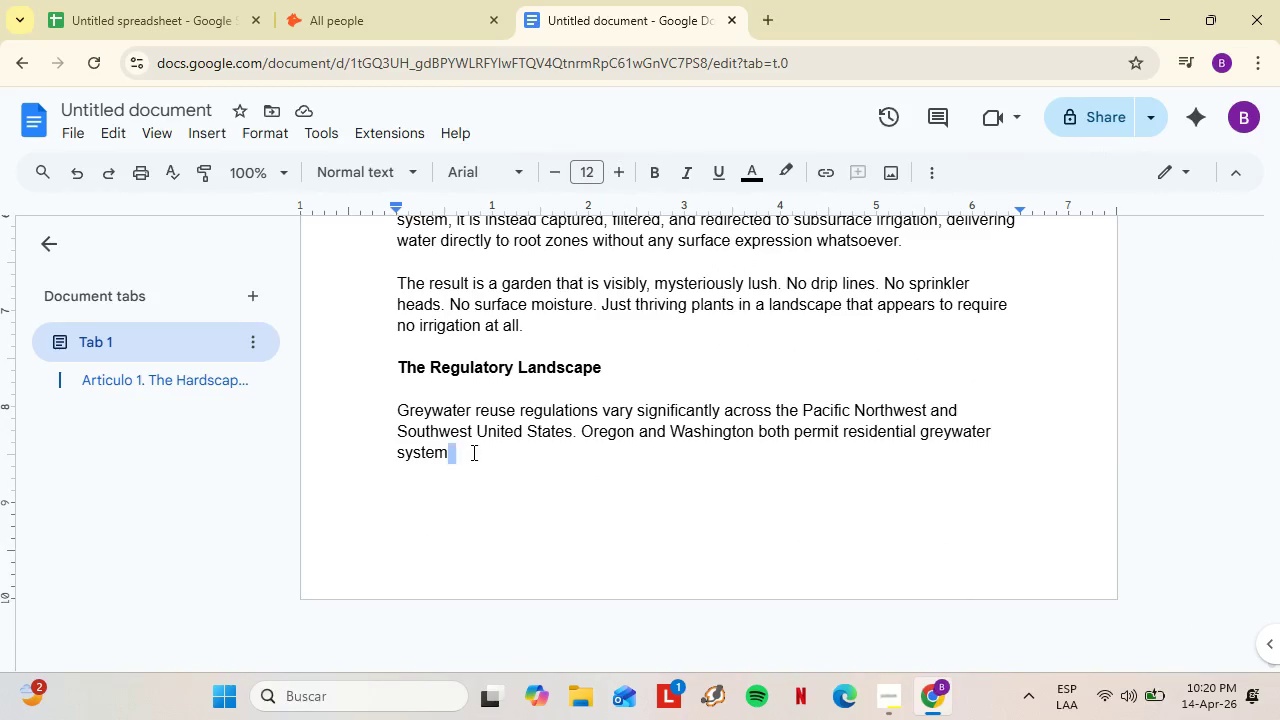 
left_click([490, 459])
 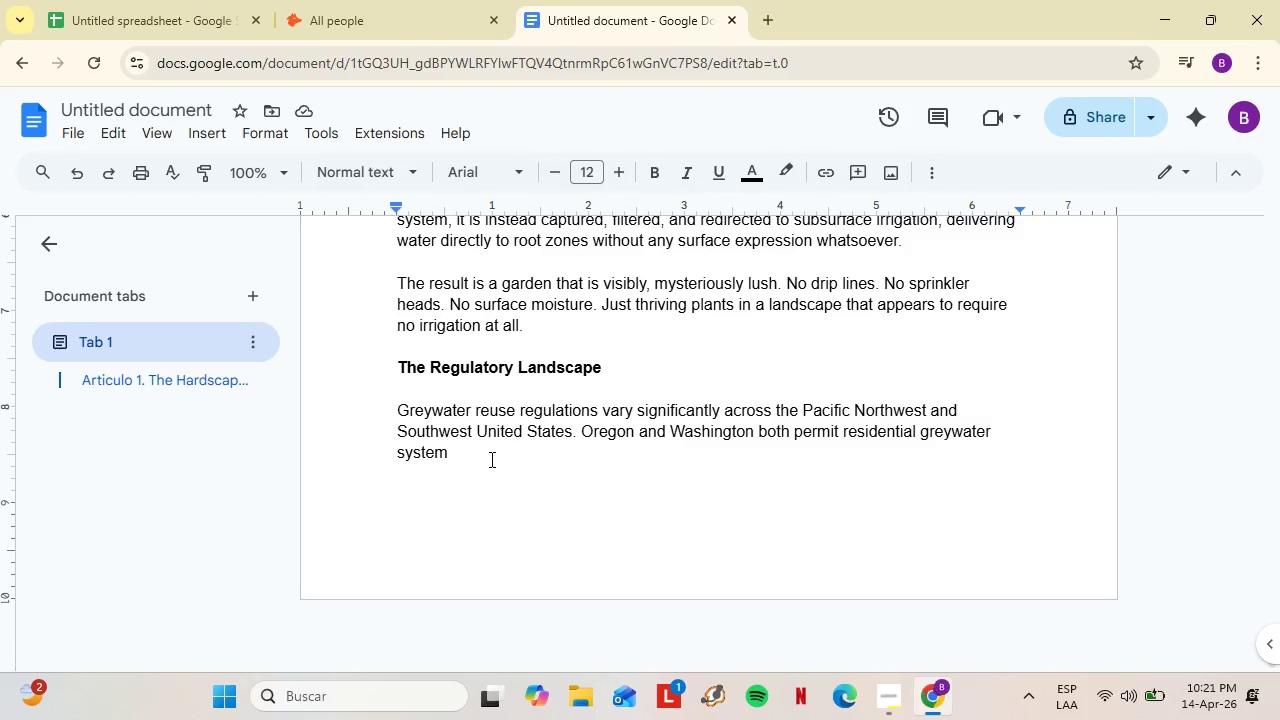 
wait(7.55)
 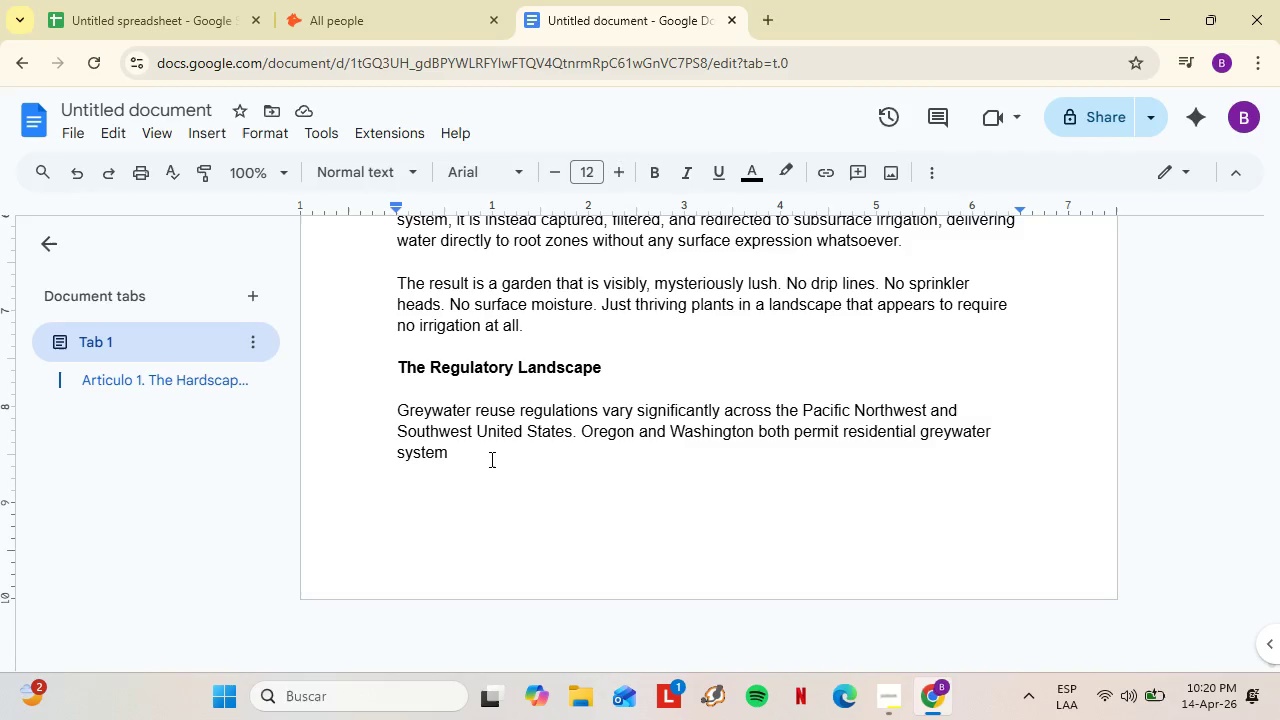 
type(a)
key(Backspace)
type(s under specific conditions, with Oregons[s plumbing code )
 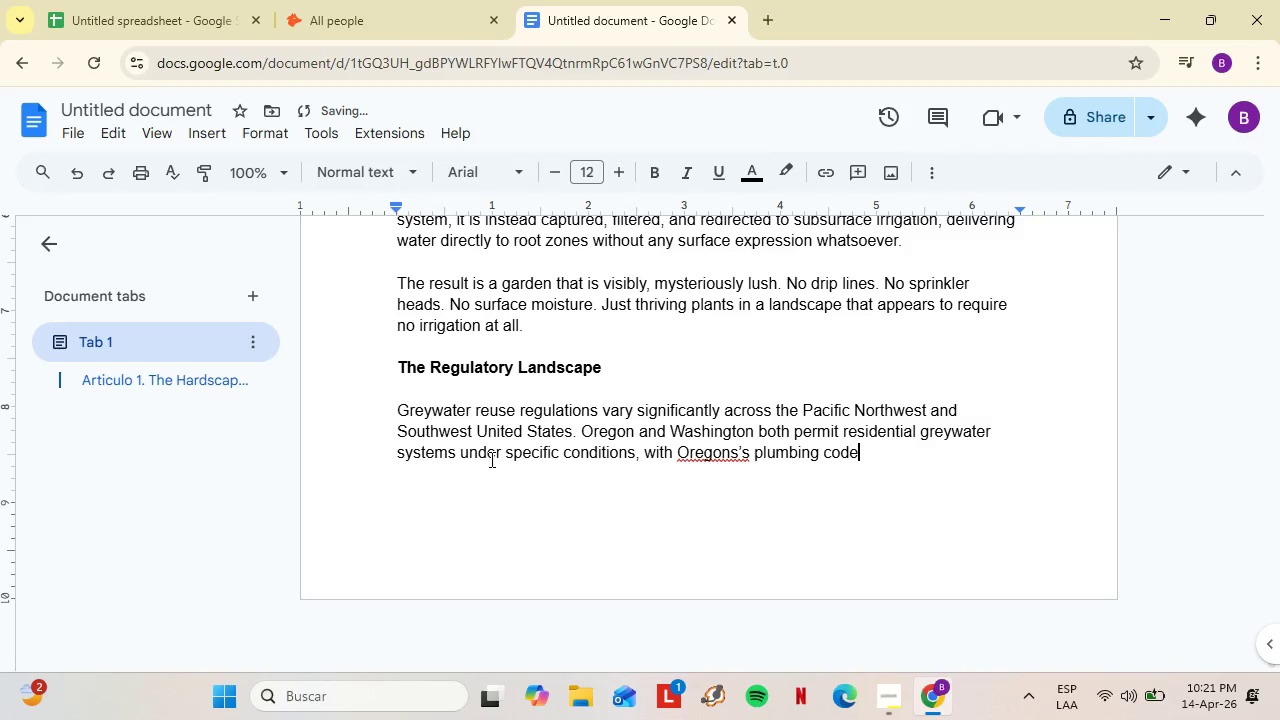 
hold_key(key=ArrowLeft, duration=0.92)
 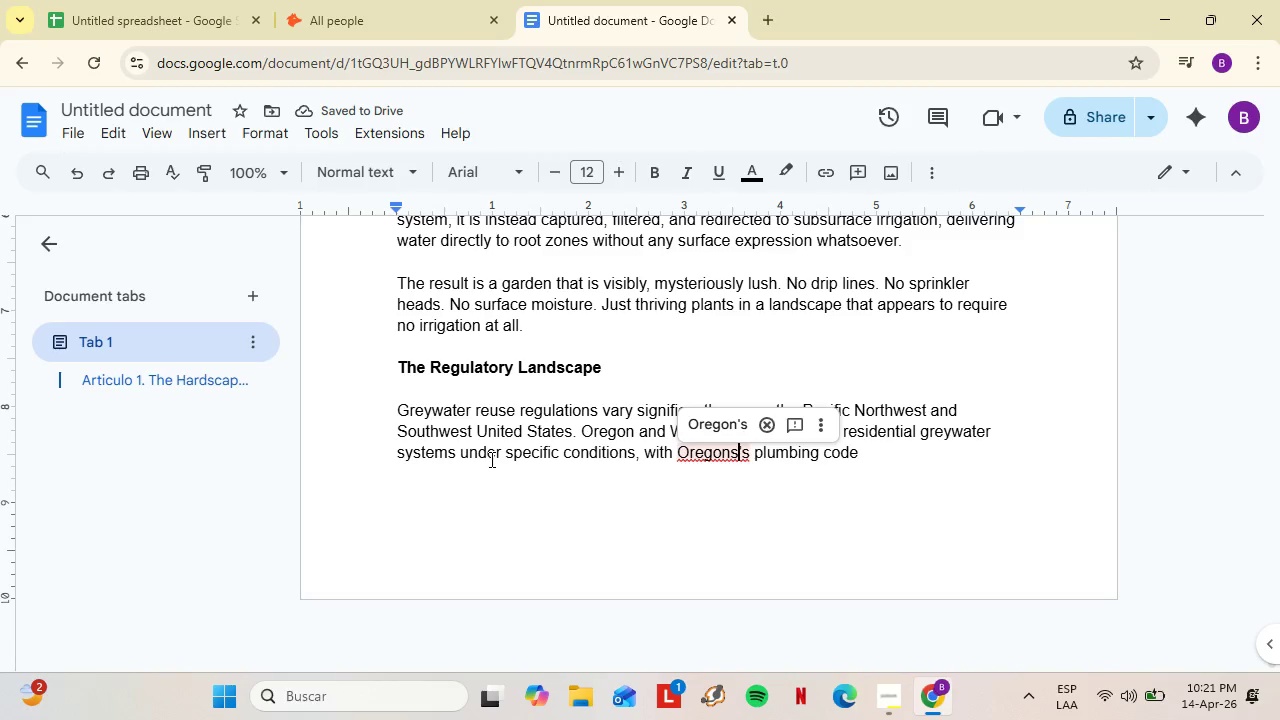 
key(ArrowLeft)
 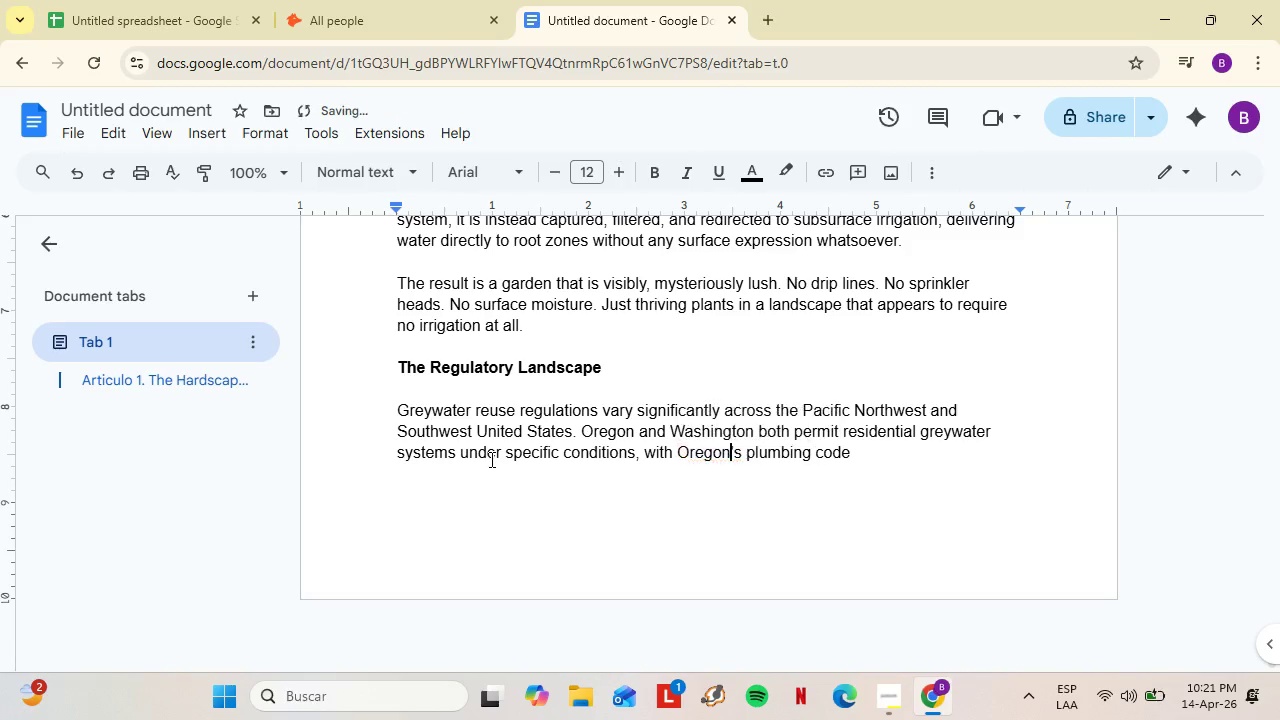 
key(ArrowLeft)
 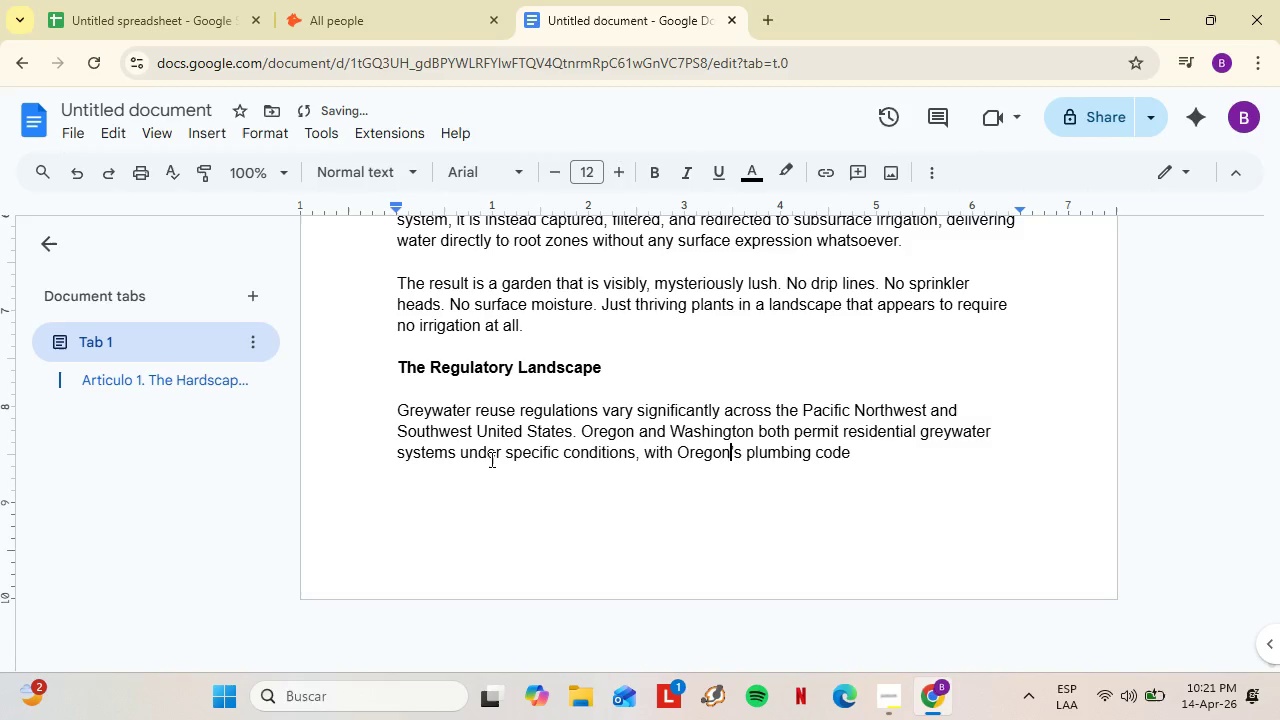 
key(Backspace)
 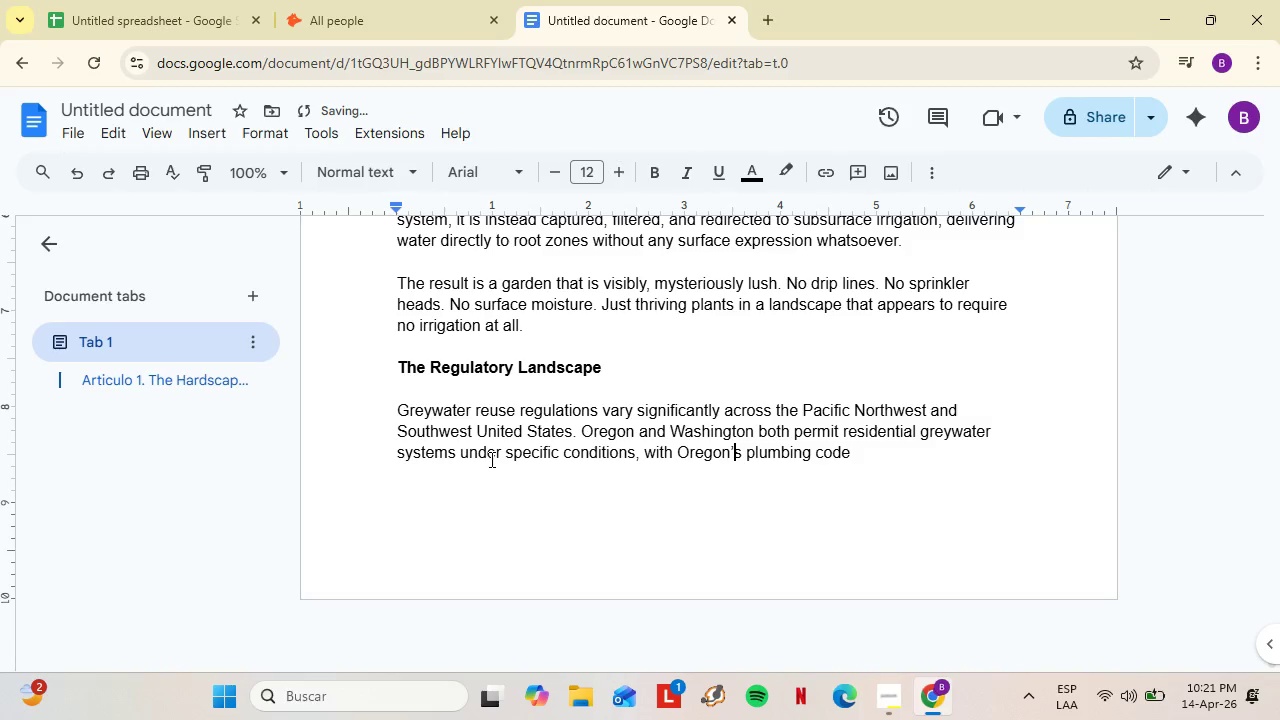 
hold_key(key=ArrowRight, duration=1.03)
 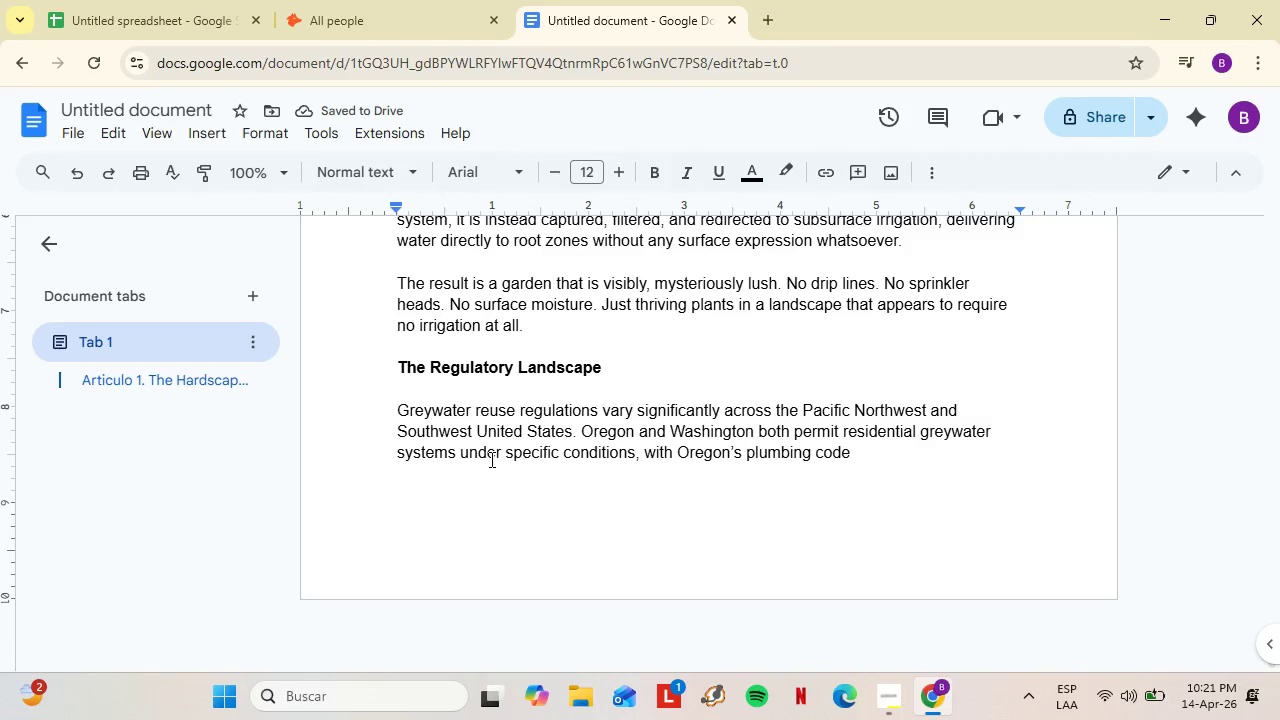 
type(allowing dit)
key(Backspace)
type(rect to landscape laundry to landscape systems without a permit singke family resice)
key(Backspace)
key(Backspace)
type(dences.)
 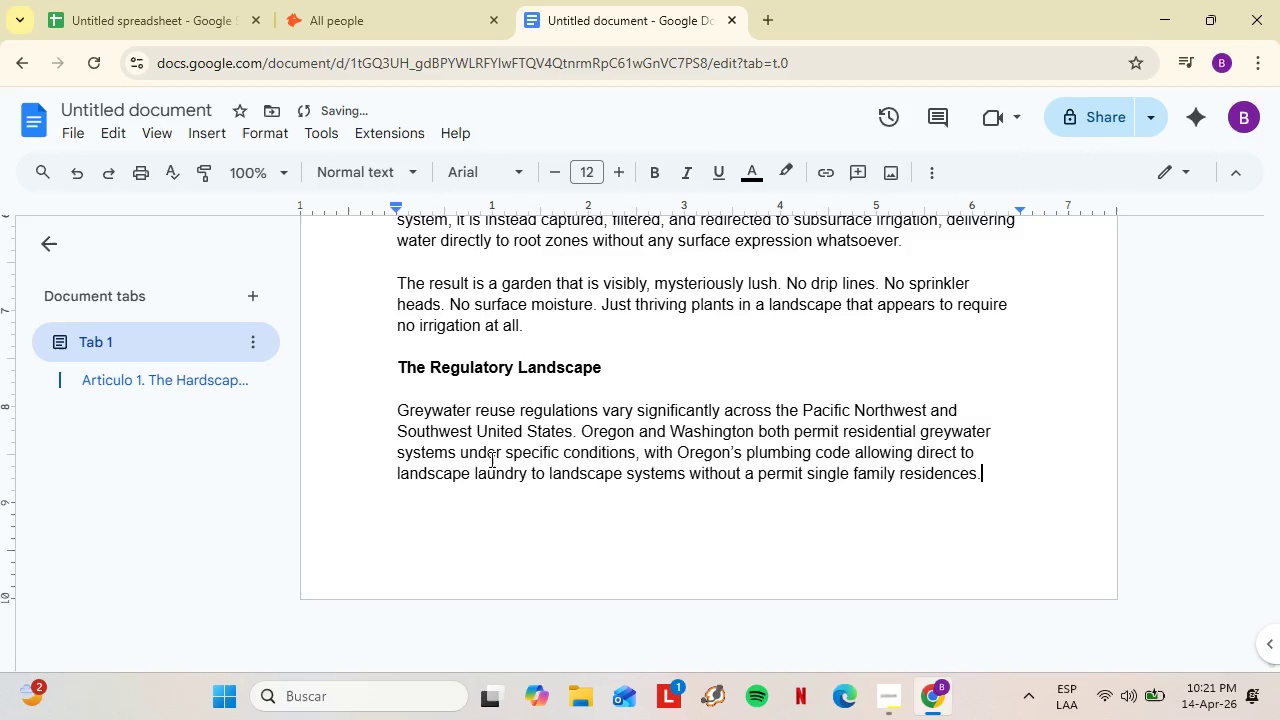 
key(Shift+Enter)
 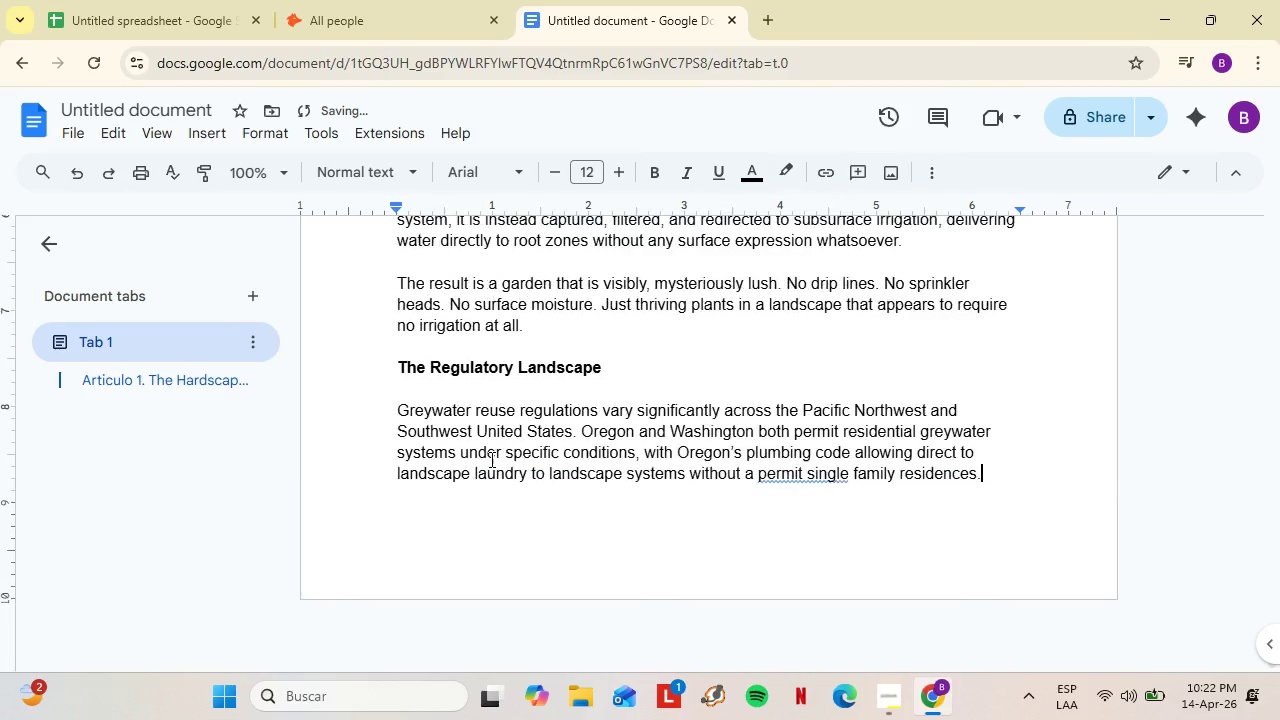 
key(Shift+Backspace)
 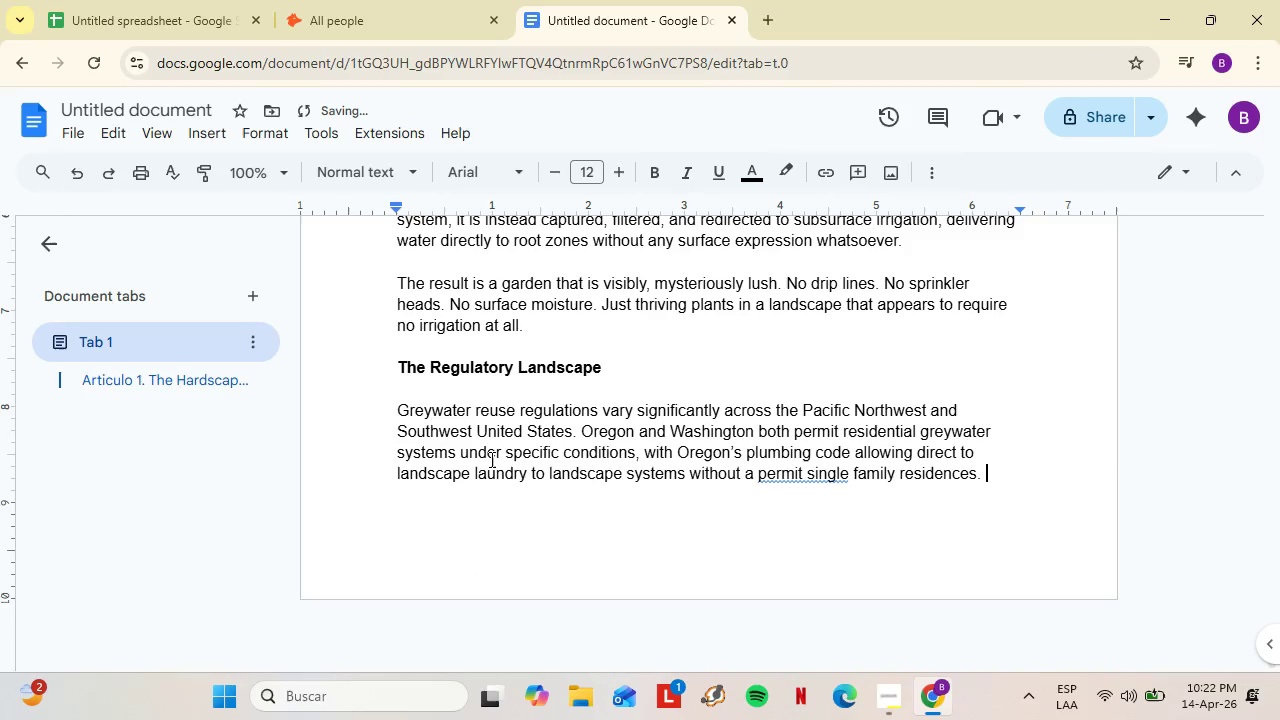 
key(Shift+Space)
 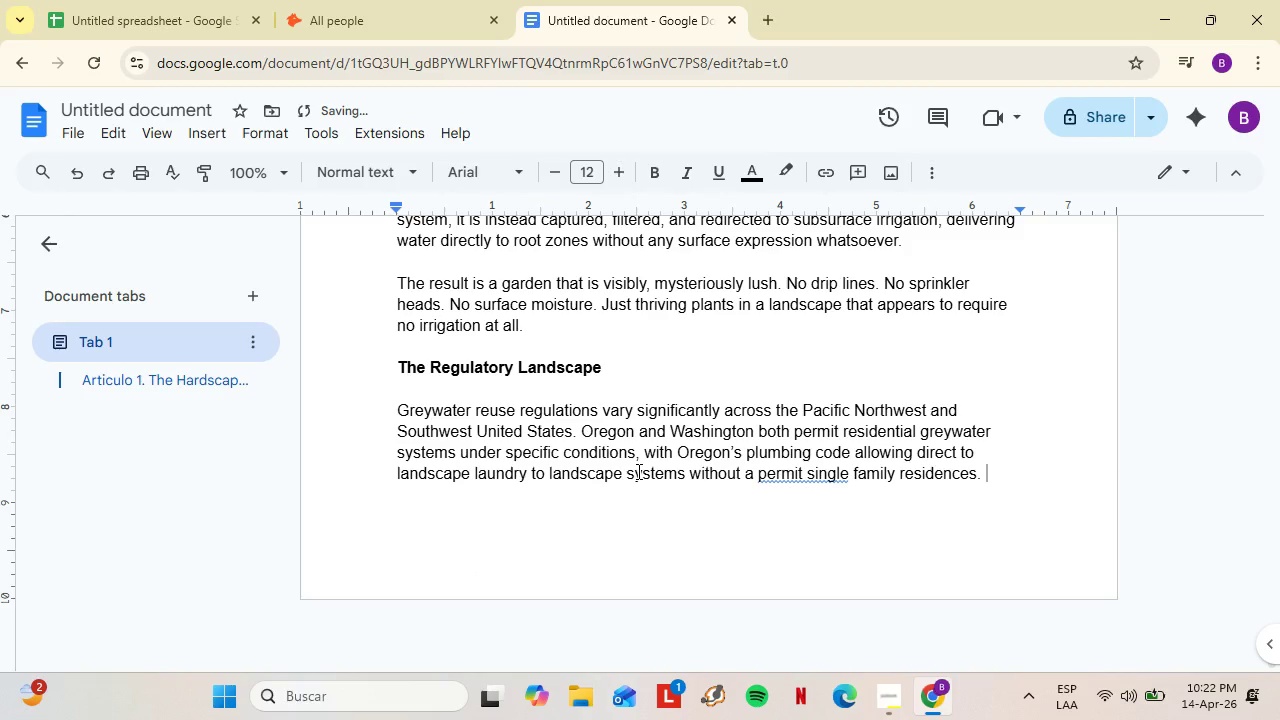 
left_click([800, 472])
 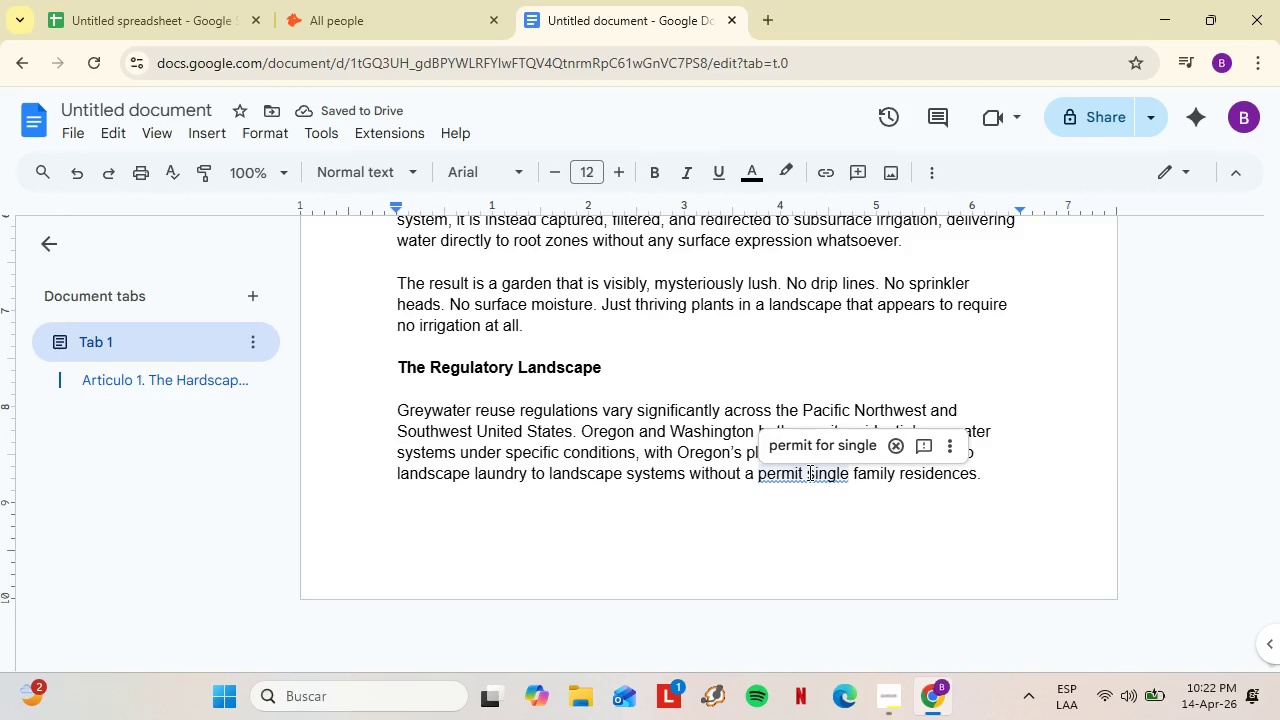 
left_click([808, 472])
 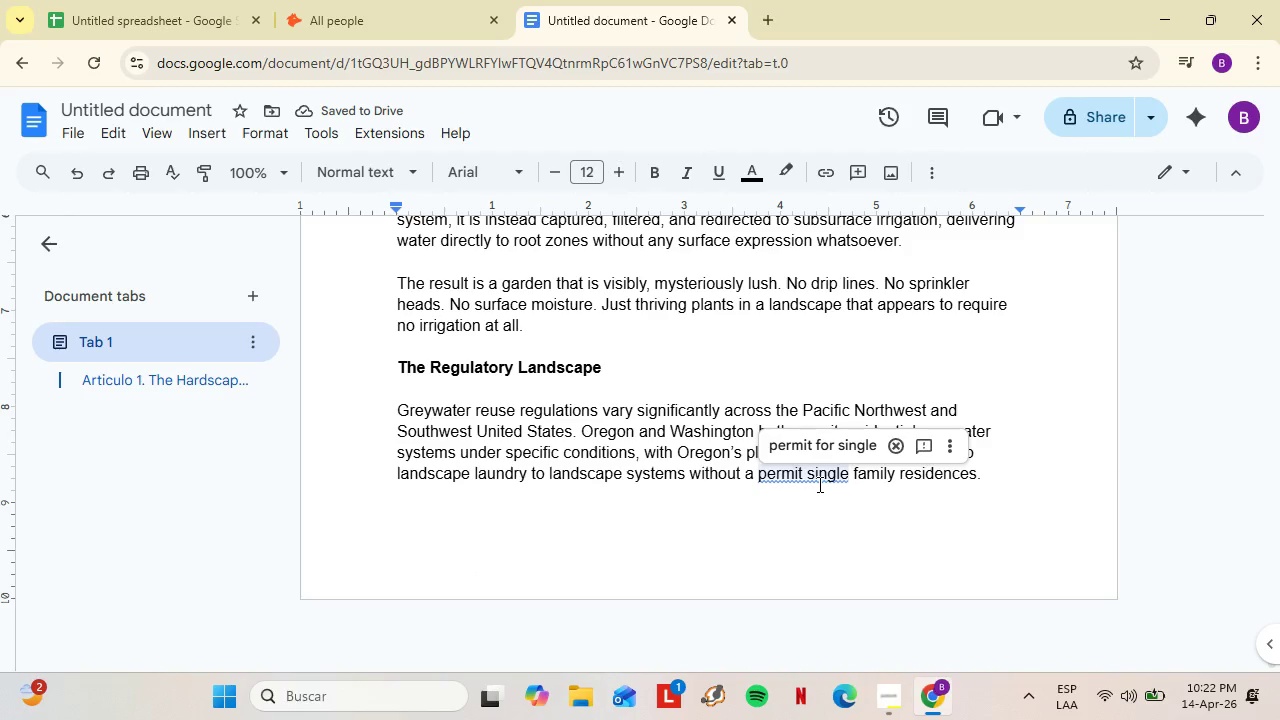 
mouse_move([830, 463])
 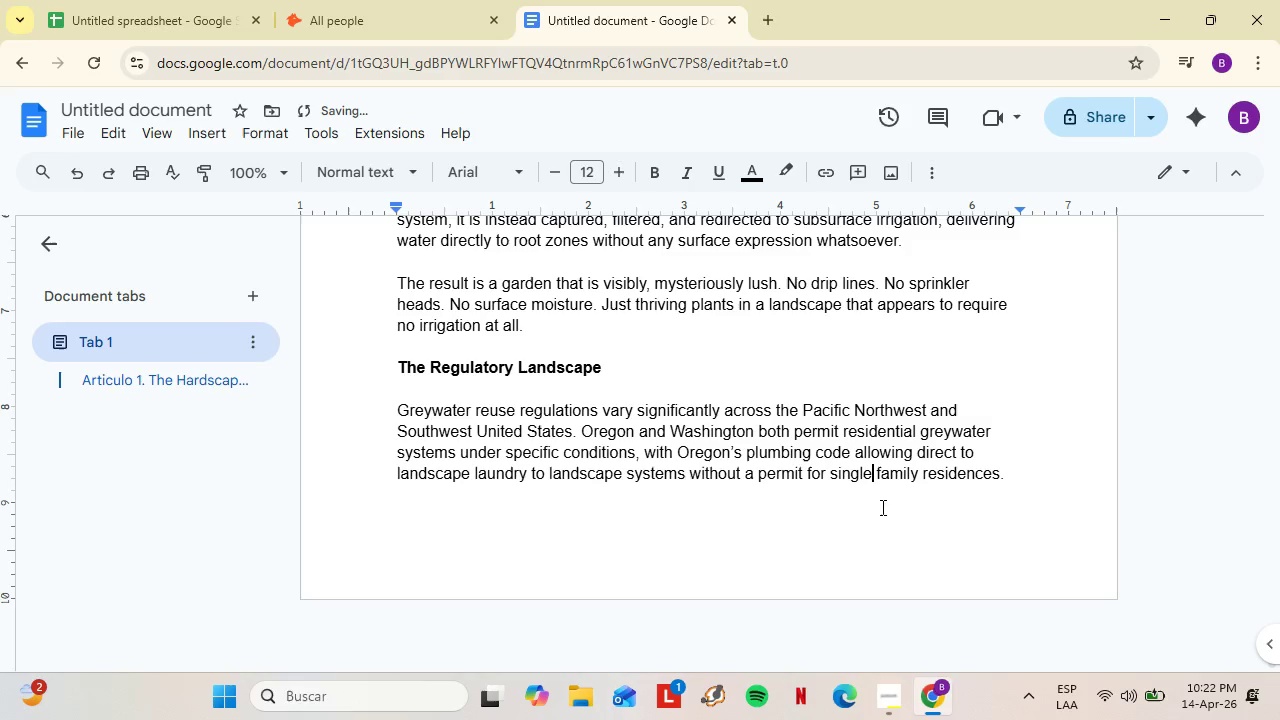 
double_click([813, 450])
 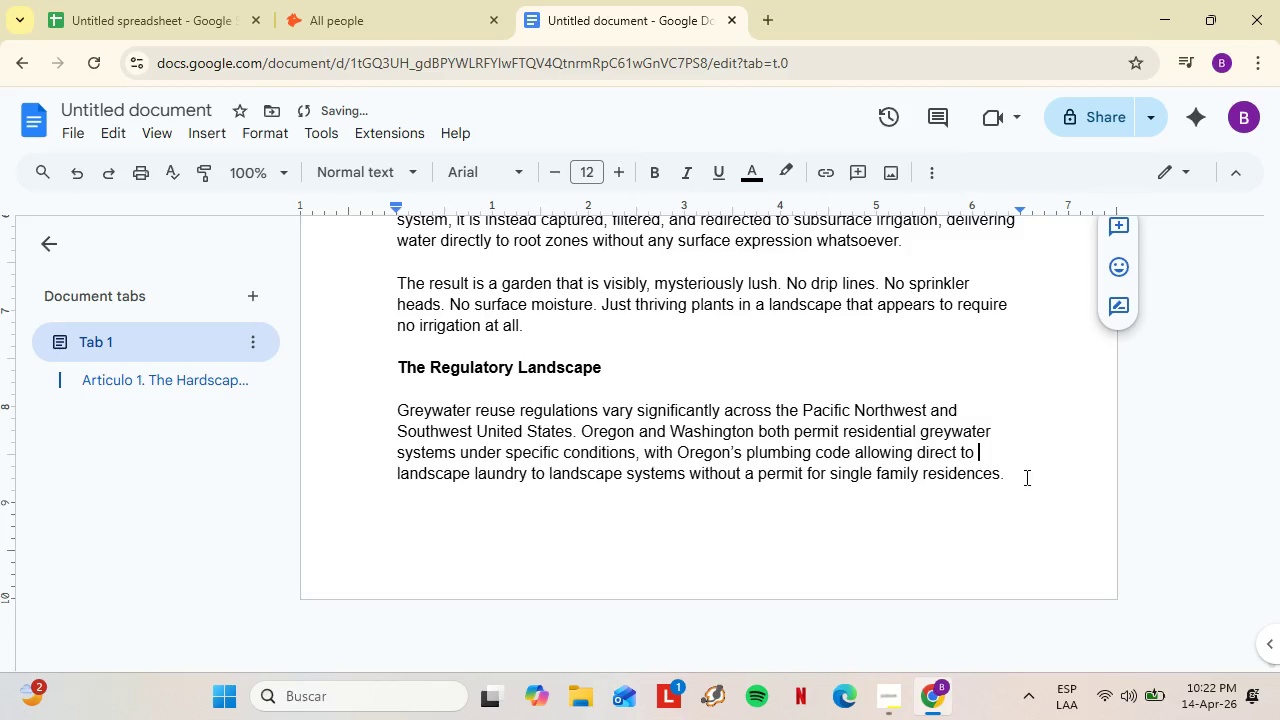 
double_click([1023, 473])
 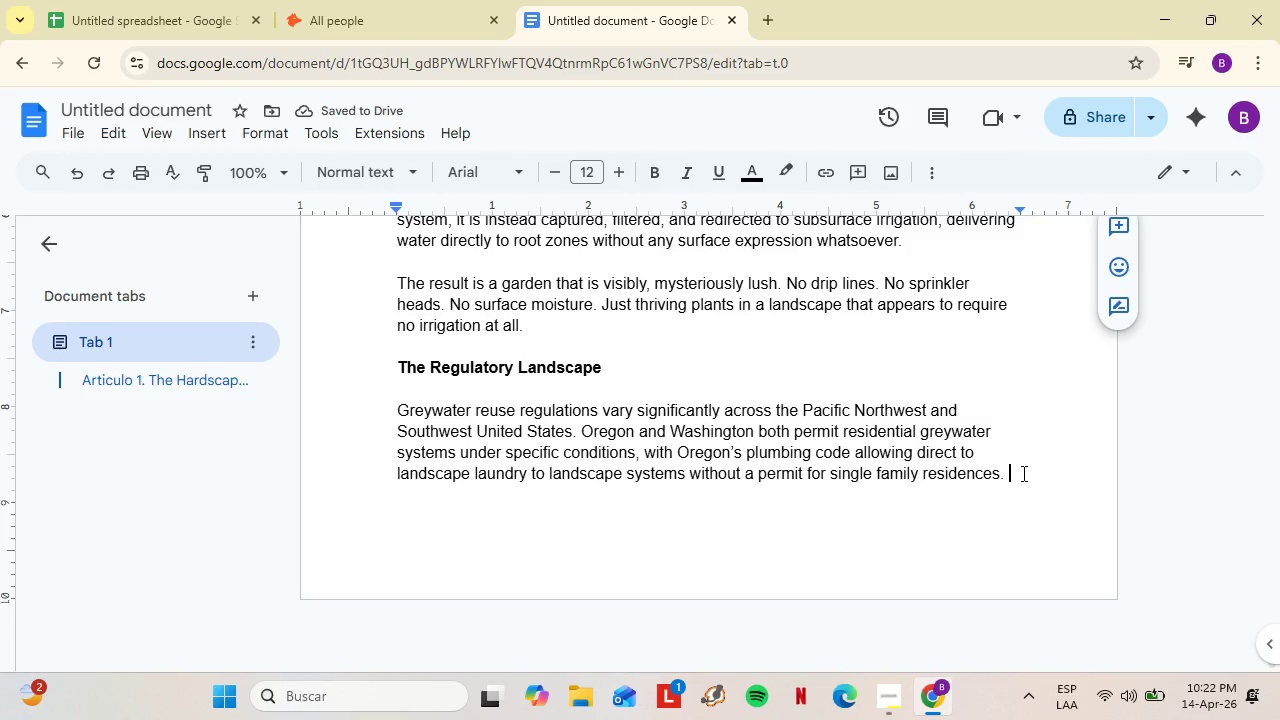 
type(Arizona has sojm)
key(Backspace)
key(Backspace)
type(me of the most progressive greywater policy )
 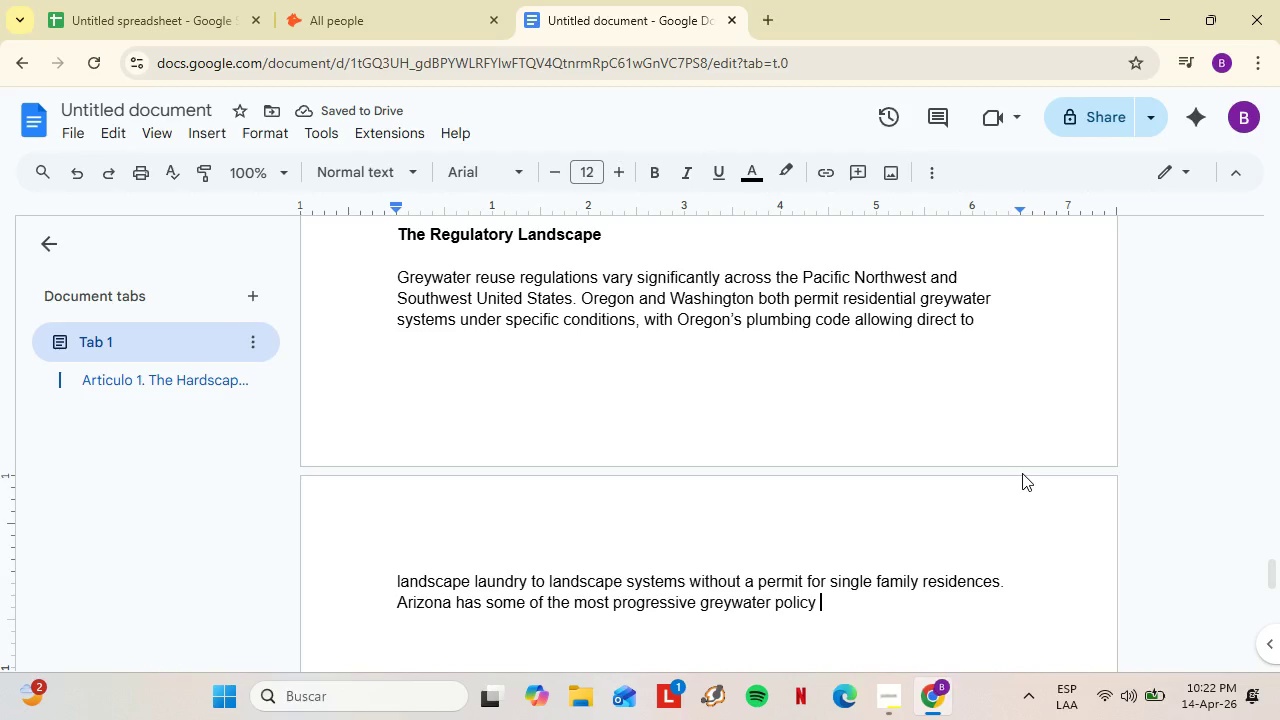 
type(u)
key(Backspace)
type(in the nation, explicitly permitting subsurface systems and recognizing their role in sustainable water management. )
 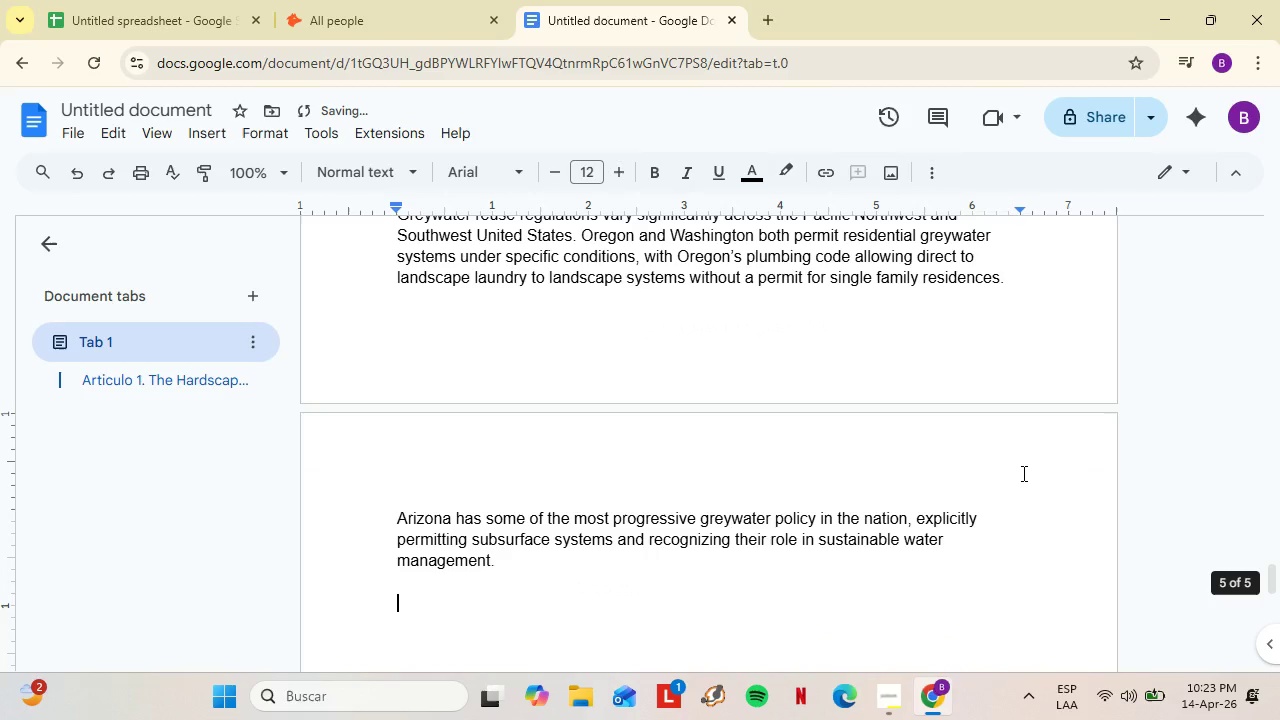 
key(Shift+Enter)
 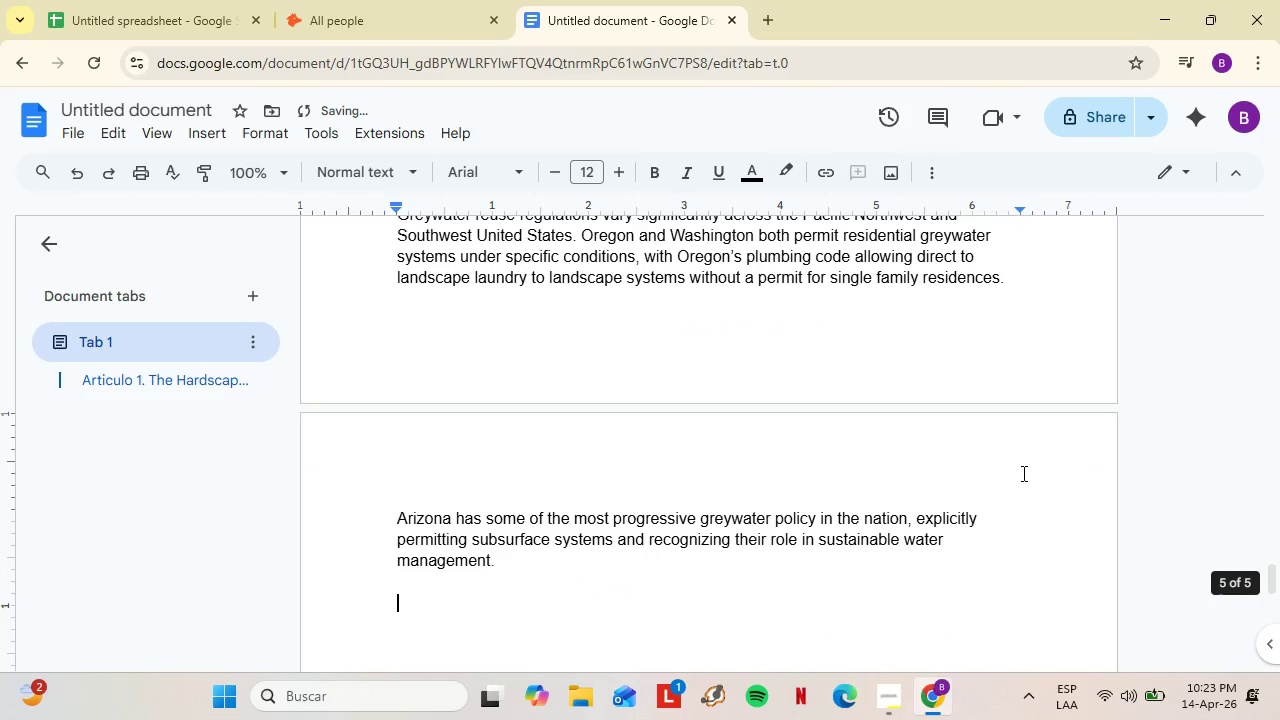 
key(Shift+Enter)
 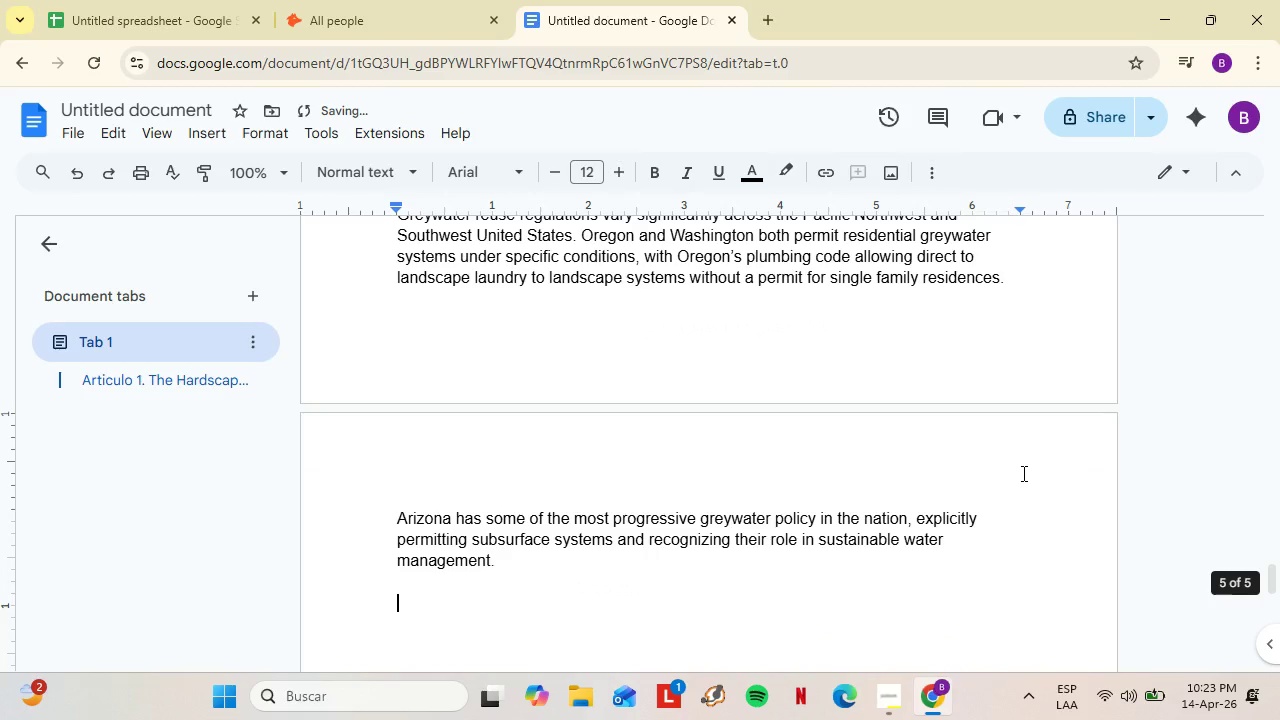 
type(Calidor)
key(Backspace)
key(Backspace)
key(Backspace)
type(fornias)
key(Backspace)
type([s tiered permit system allows systems processing up to 250 gallos)
 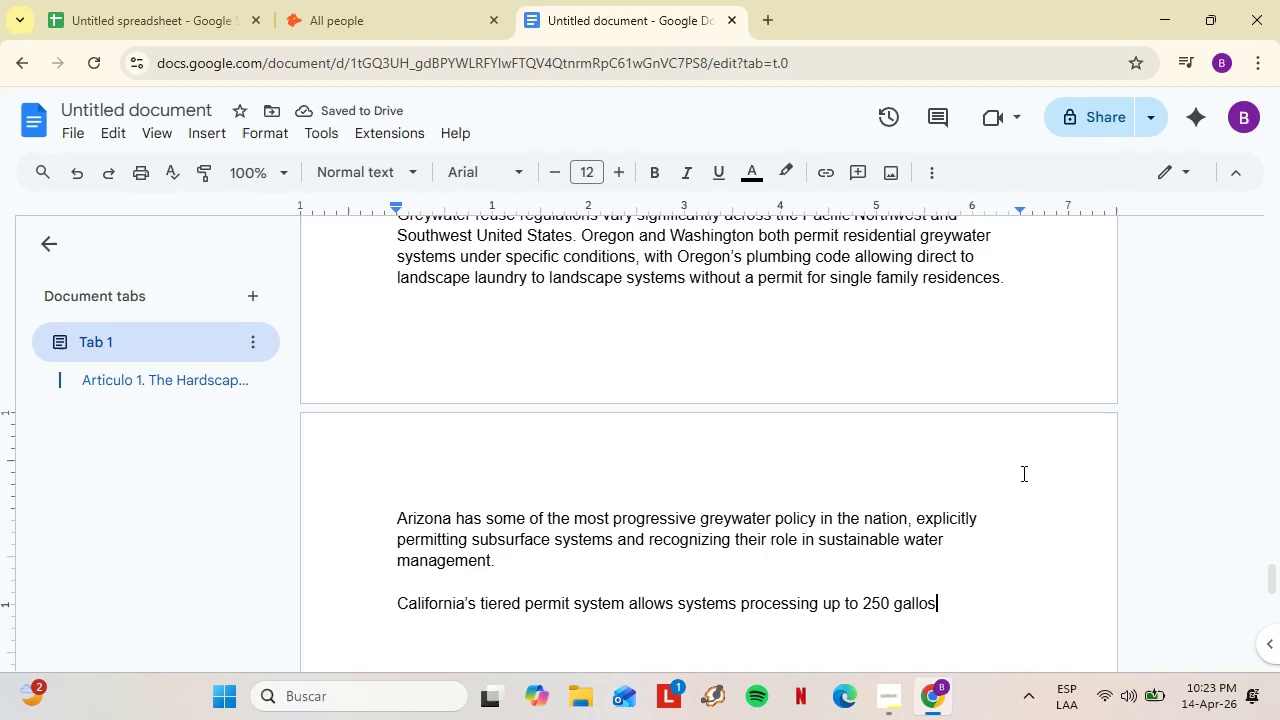 
key(Backspace)
type(ns per day for lansc)
key(Backspace)
key(Backspace)
type(dcape)
key(Backspace)
key(Backspace)
key(Backspace)
key(Backspace)
type(scape irrigation in single famili)
key(Backspace)
type(y homes, a thresg)
key(Backspace)
type(hold that comfortably covers most t)
key(Backspace)
type(residentu)
key(Backspace)
type(ial states)
key(Backspace)
 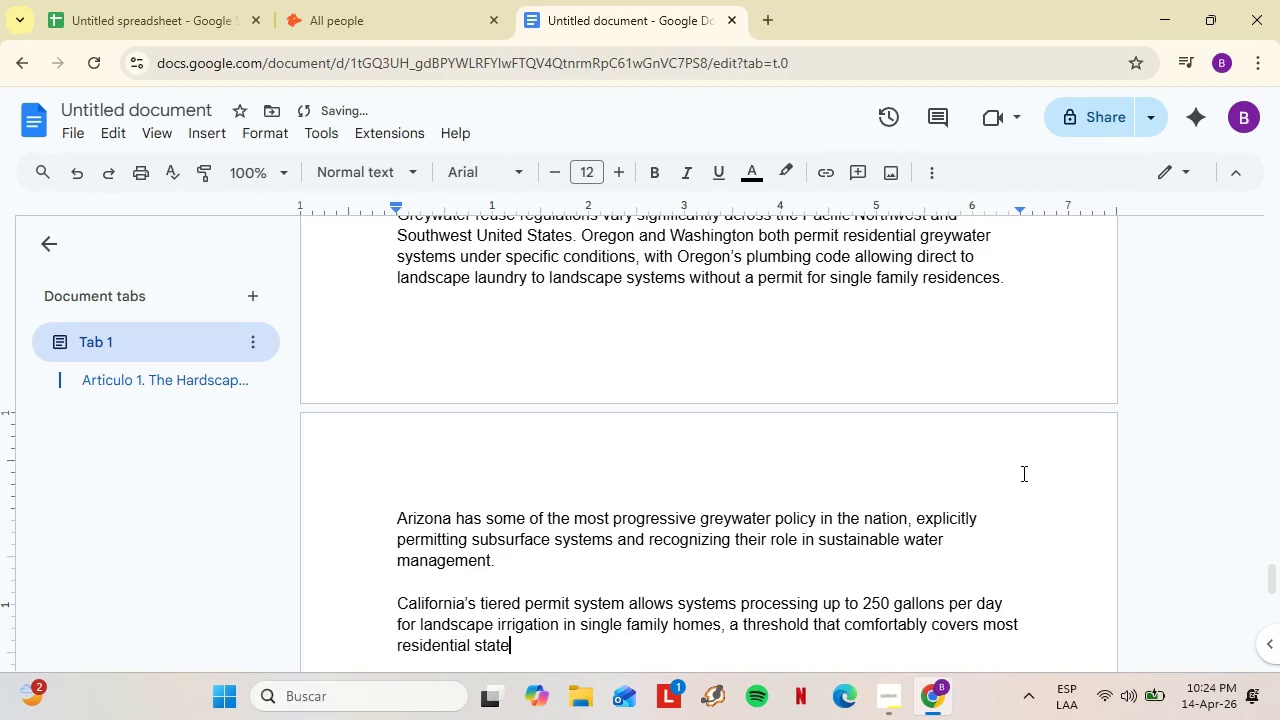 
key(ArrowLeft)
 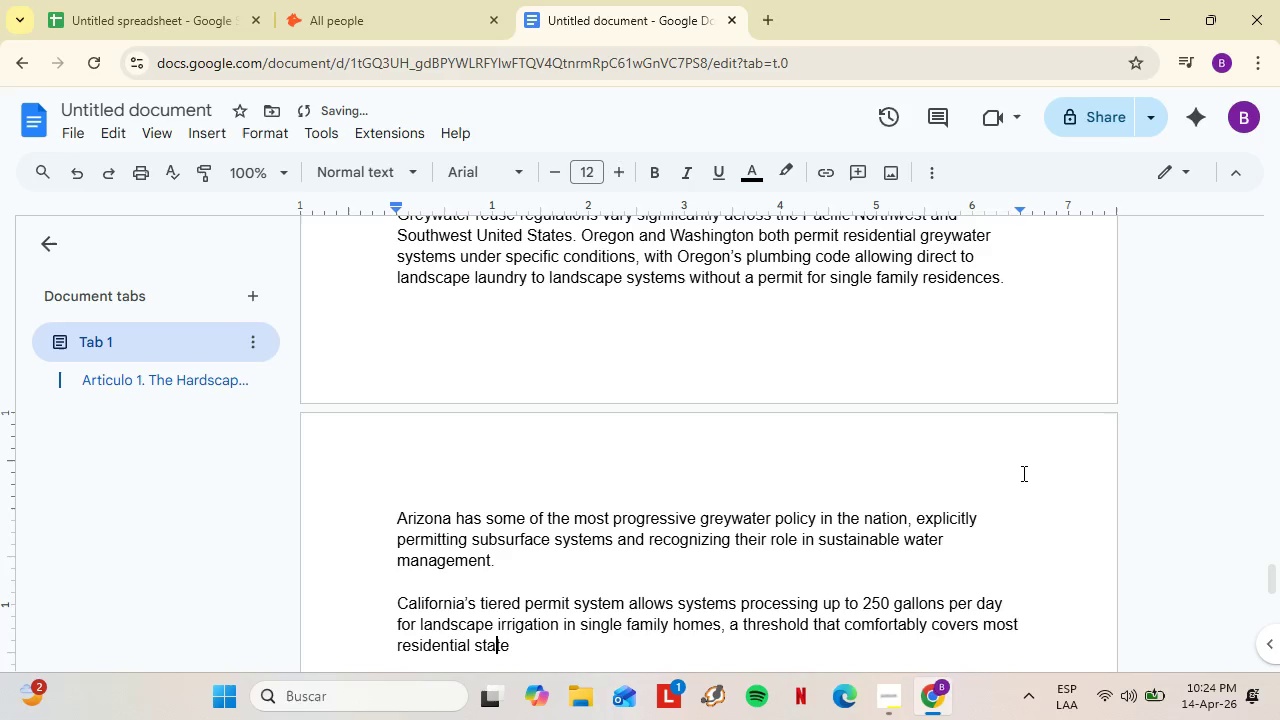 
key(ArrowLeft)
 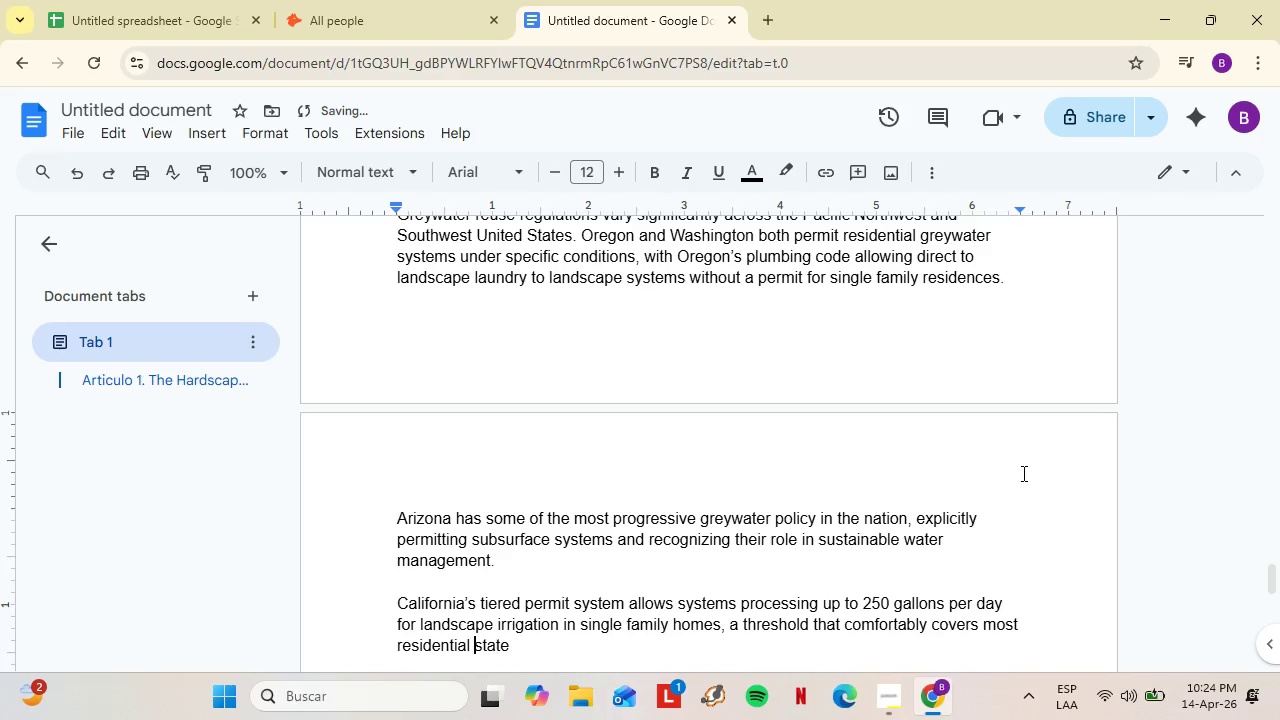 
key(ArrowLeft)
 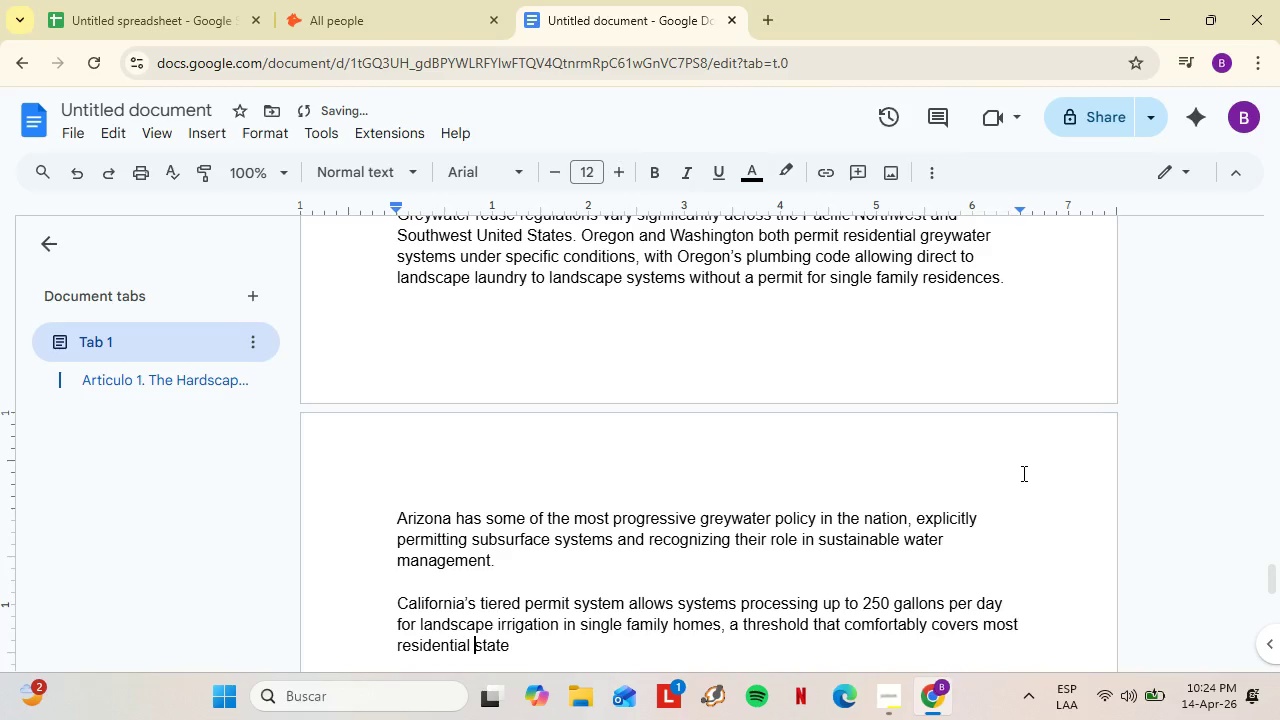 
key(ArrowLeft)
 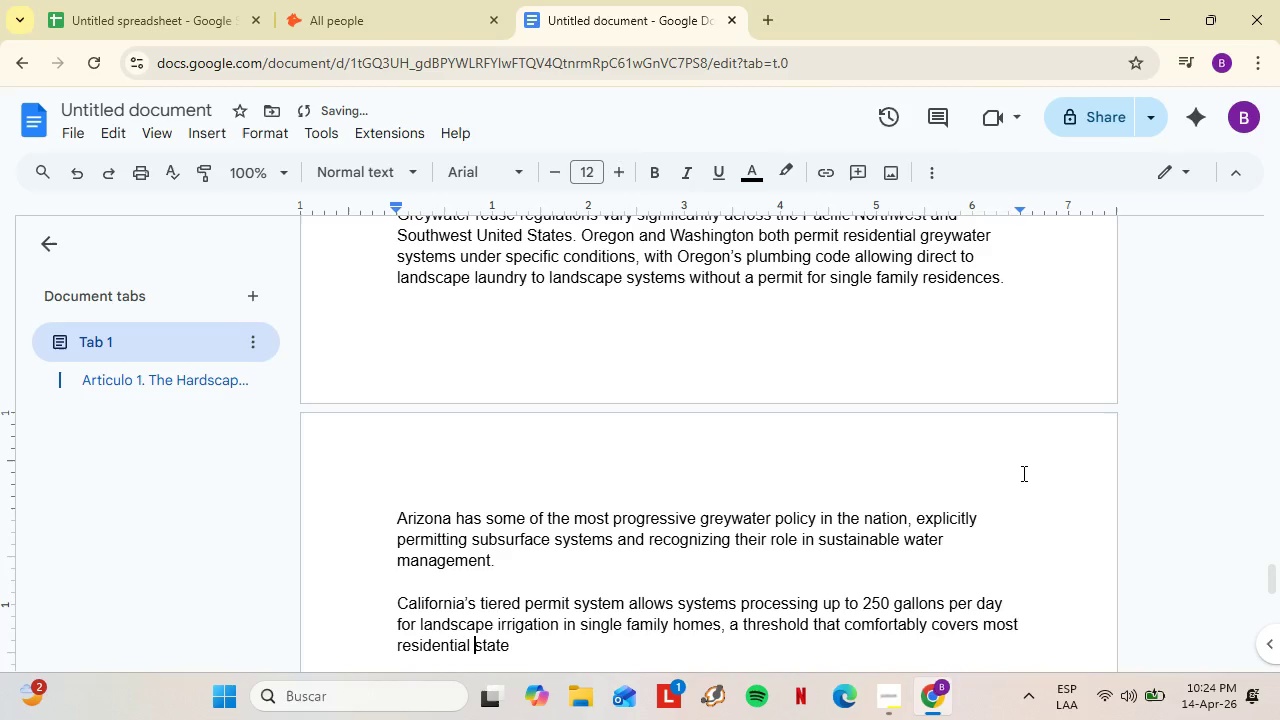 
key(ArrowLeft)
 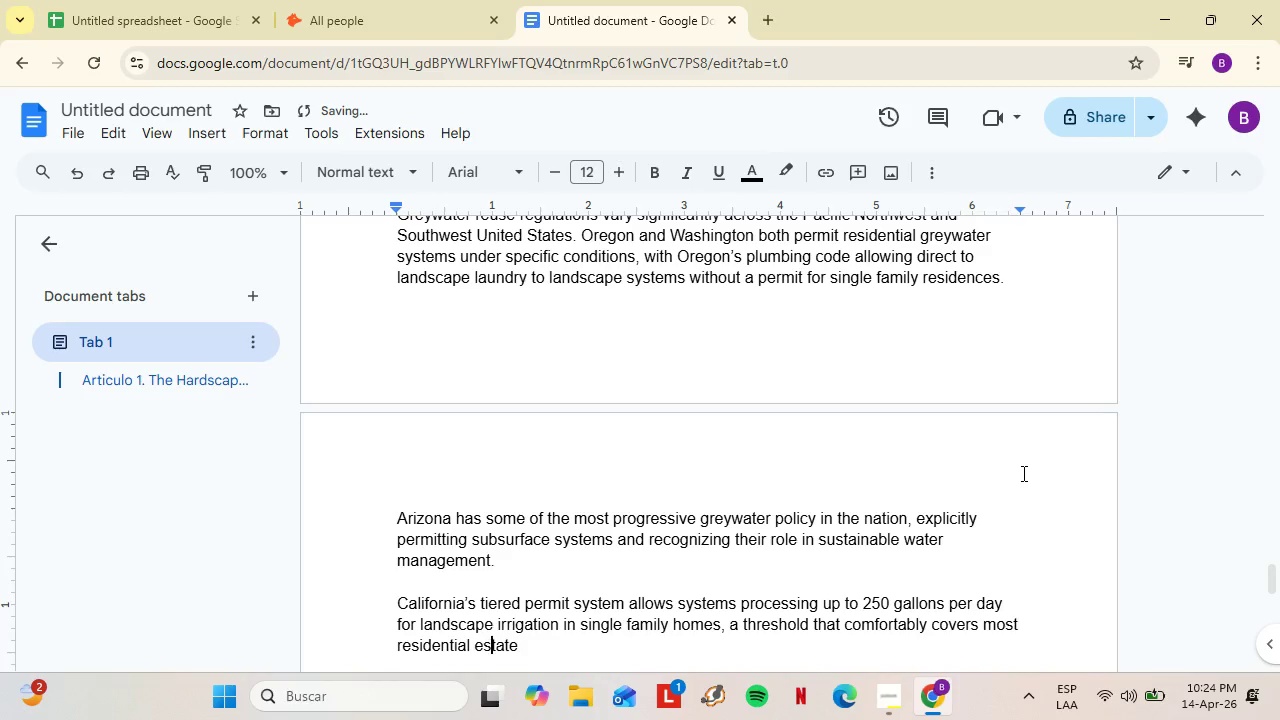 
type(e applications.)
 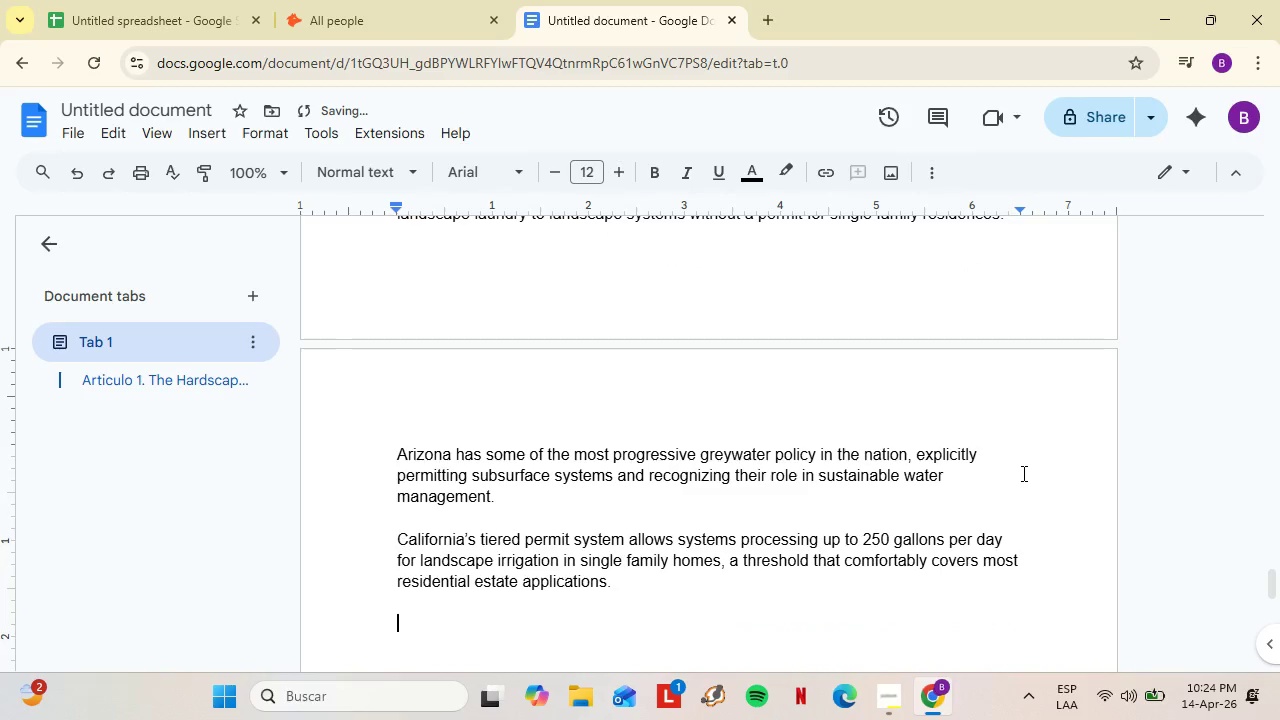 
hold_key(key=ArrowRight, duration=0.72)
 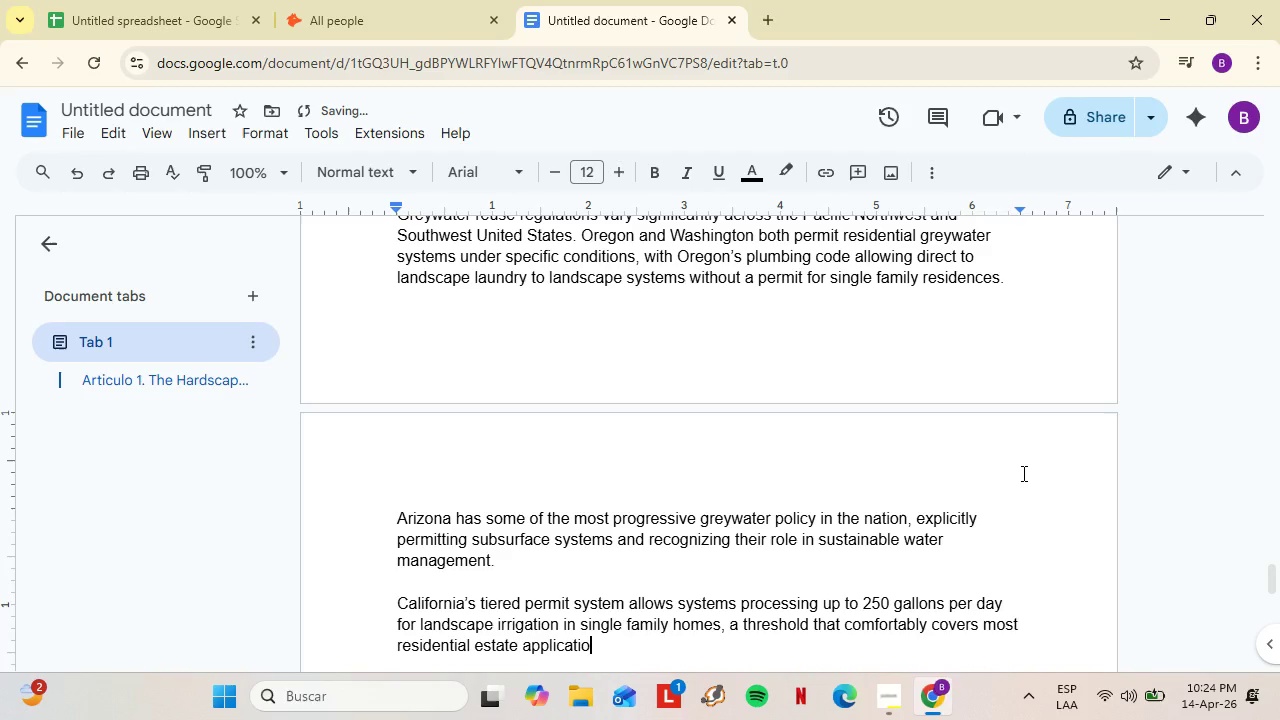 
key(Shift+Enter)
 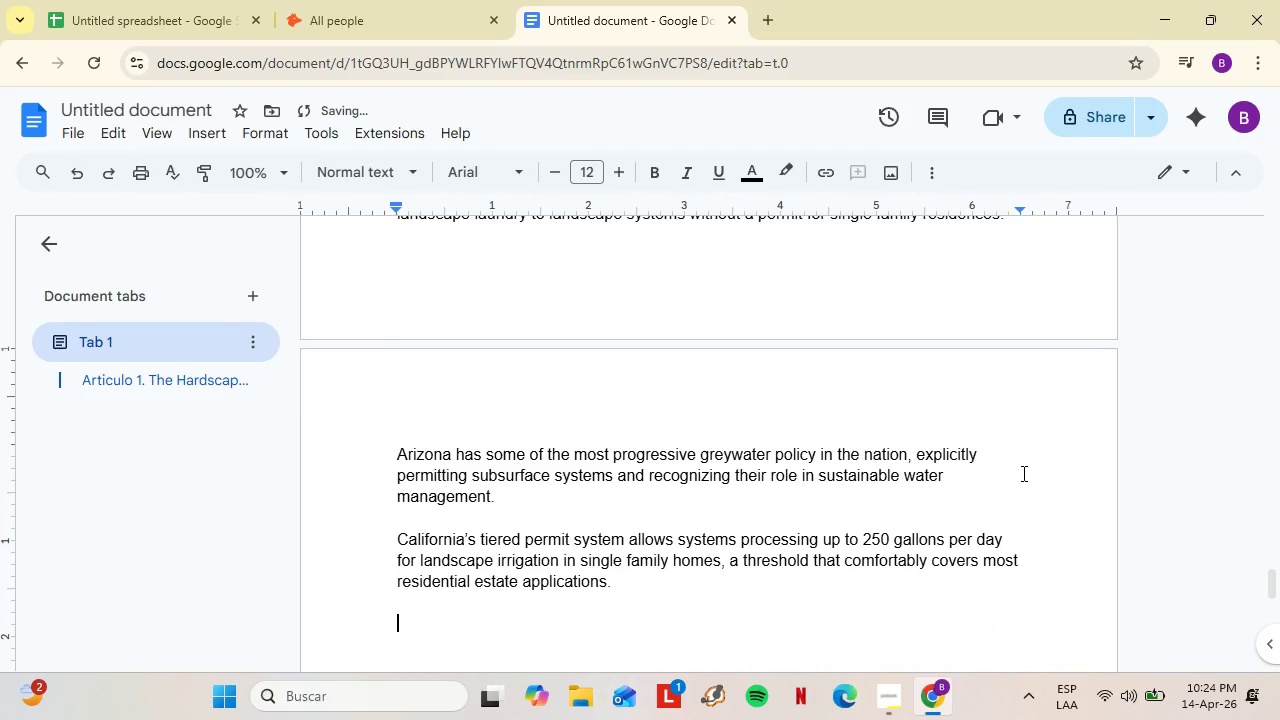 
key(Shift+Enter)
 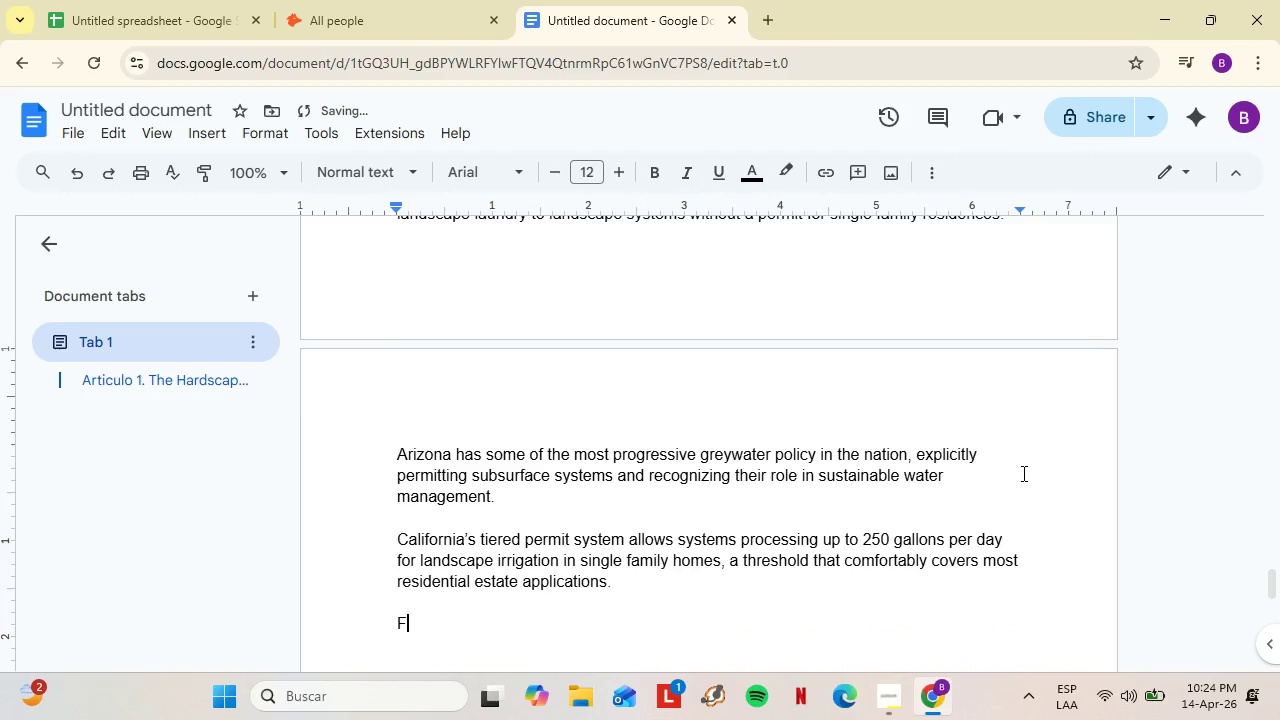 
type(For the landscape professional, understanding the regulatory framework of w)
key(Backspace)
type(each jurisdiction is as essential as plant)
 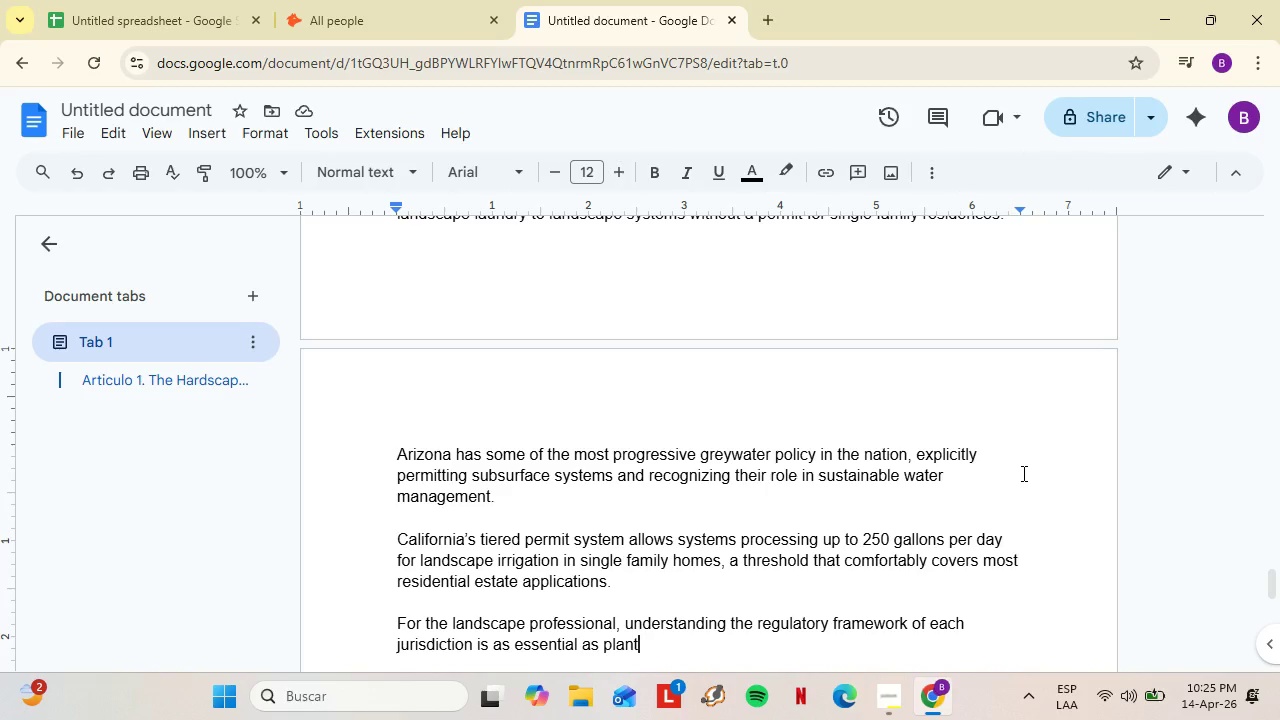 
wait(15.55)
 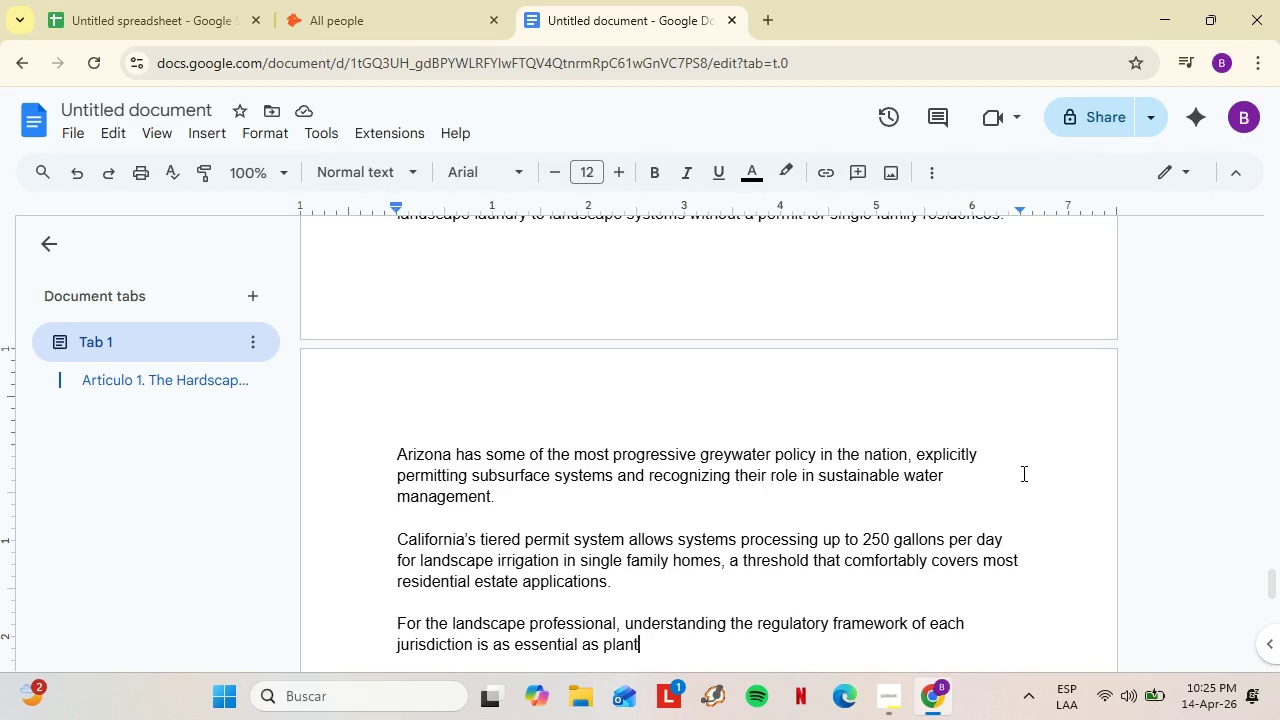 
type( selectoi)
key(Backspace)
key(Backspace)
type(ion. A system that is technically elegant but non-compliant is nor )
key(Backspace)
key(Backspace)
type(t a luxury feature, it ir)
key(Backspace)
type(s a liability.)
 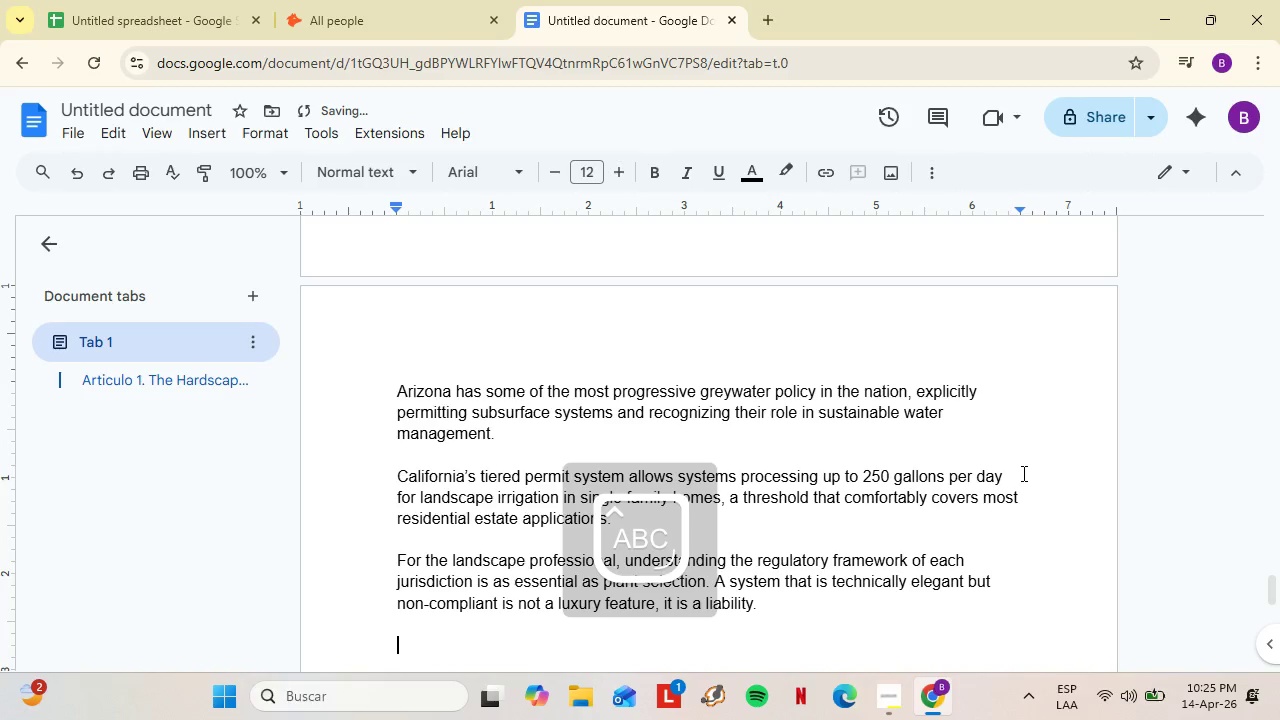 
 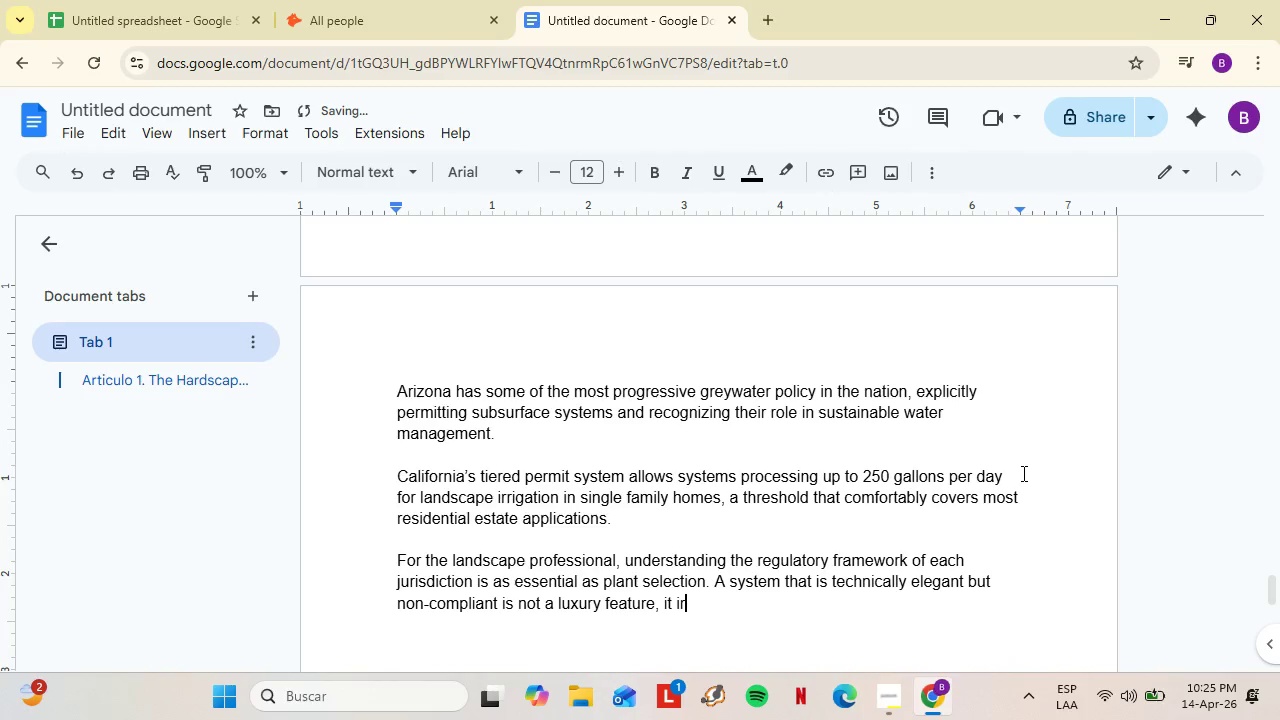 
hold_key(key=CapsLock, duration=0.77)
 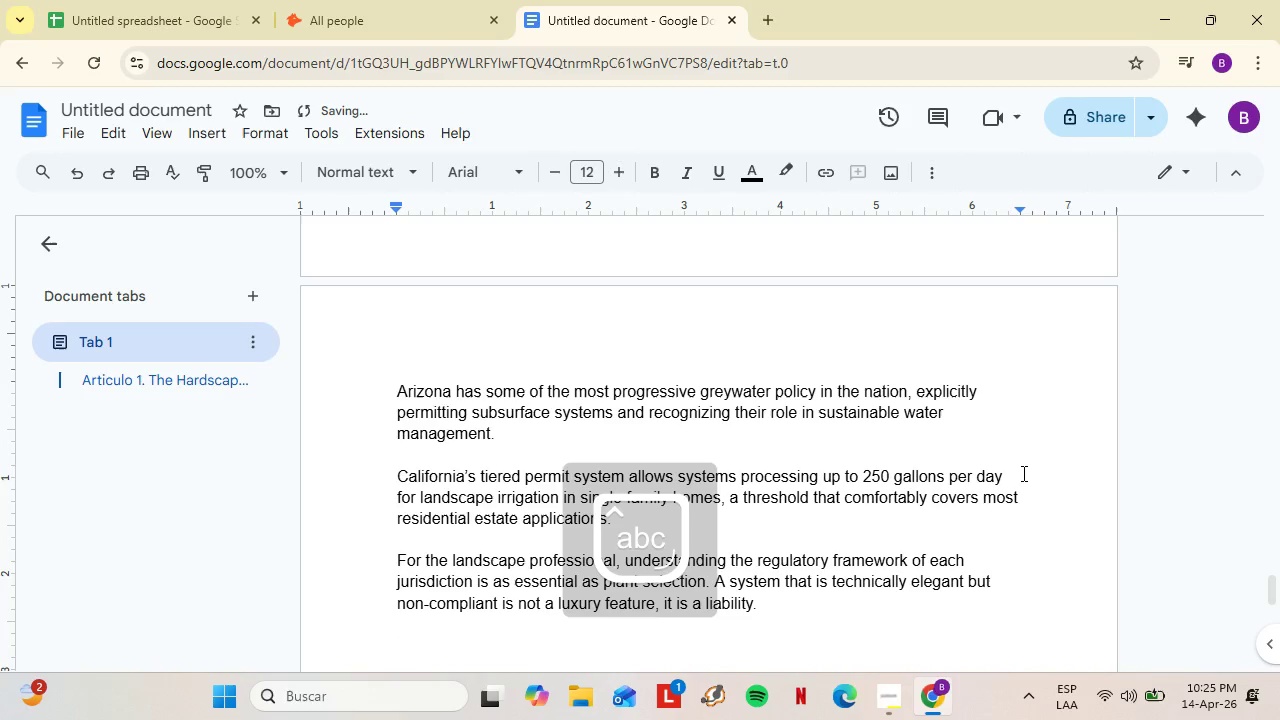 
key(Enter)
 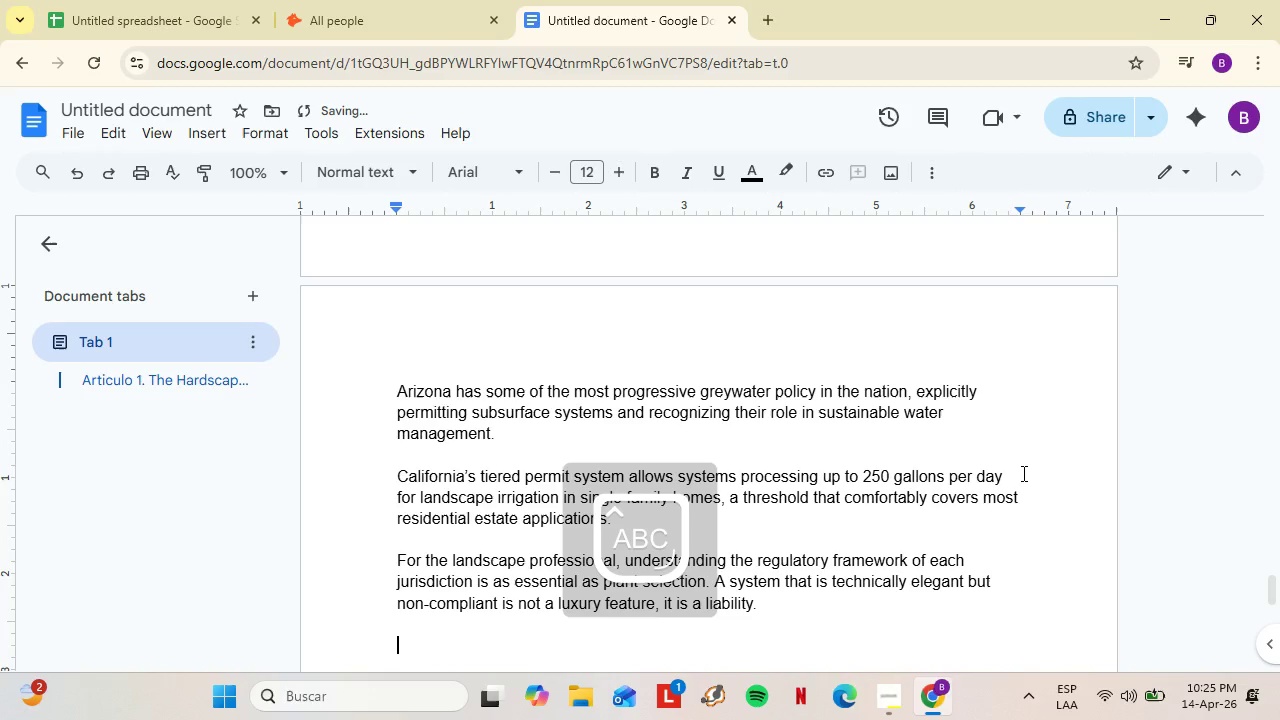 
key(Enter)
 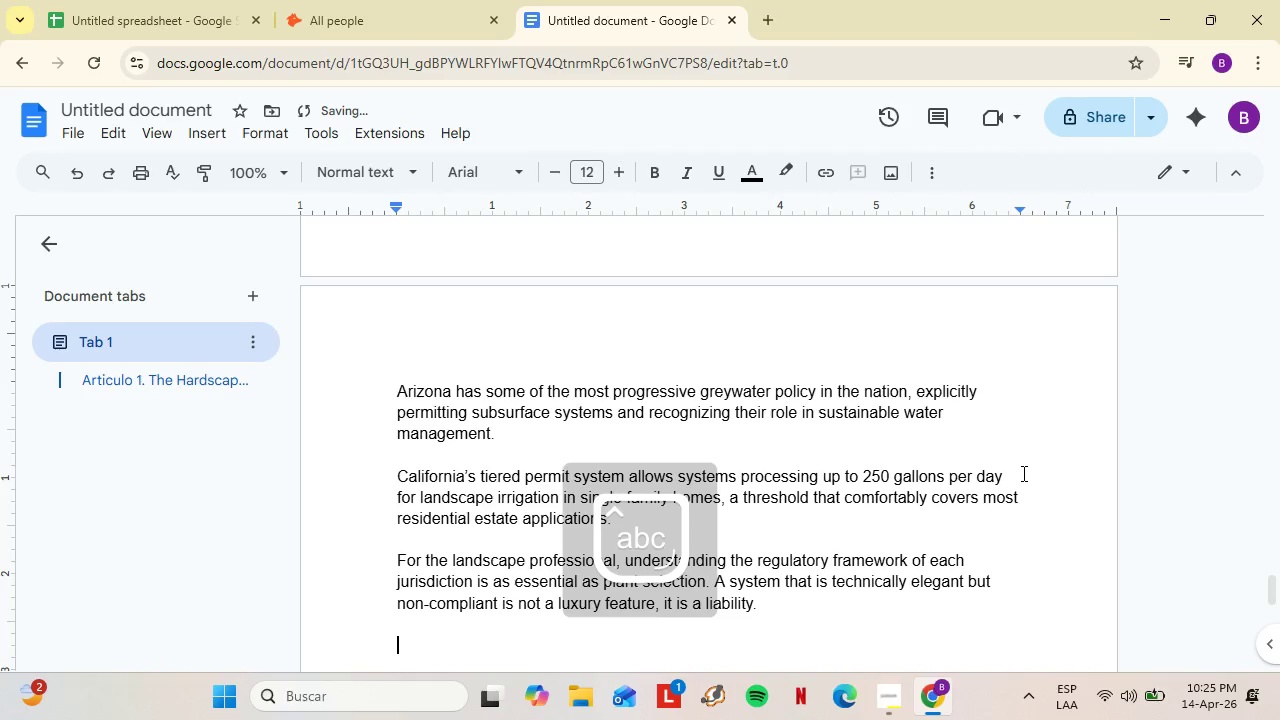 
key(CapsLock)
 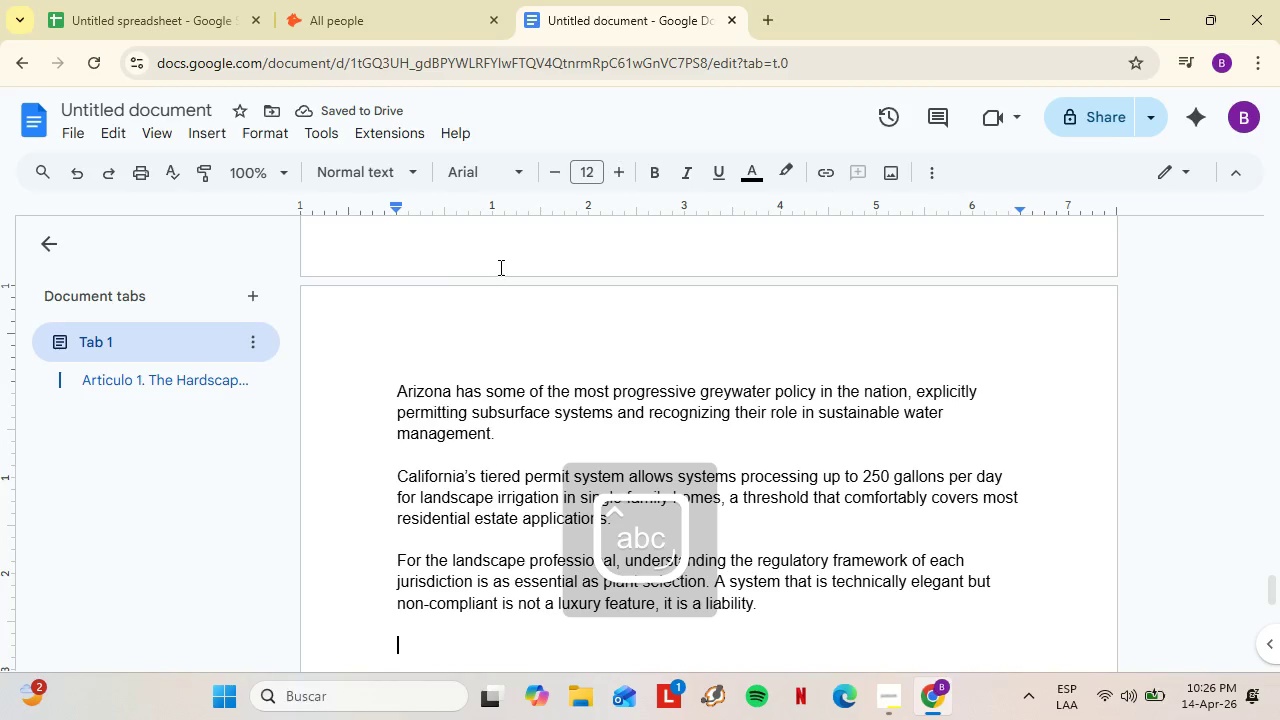 
left_click([645, 165])
 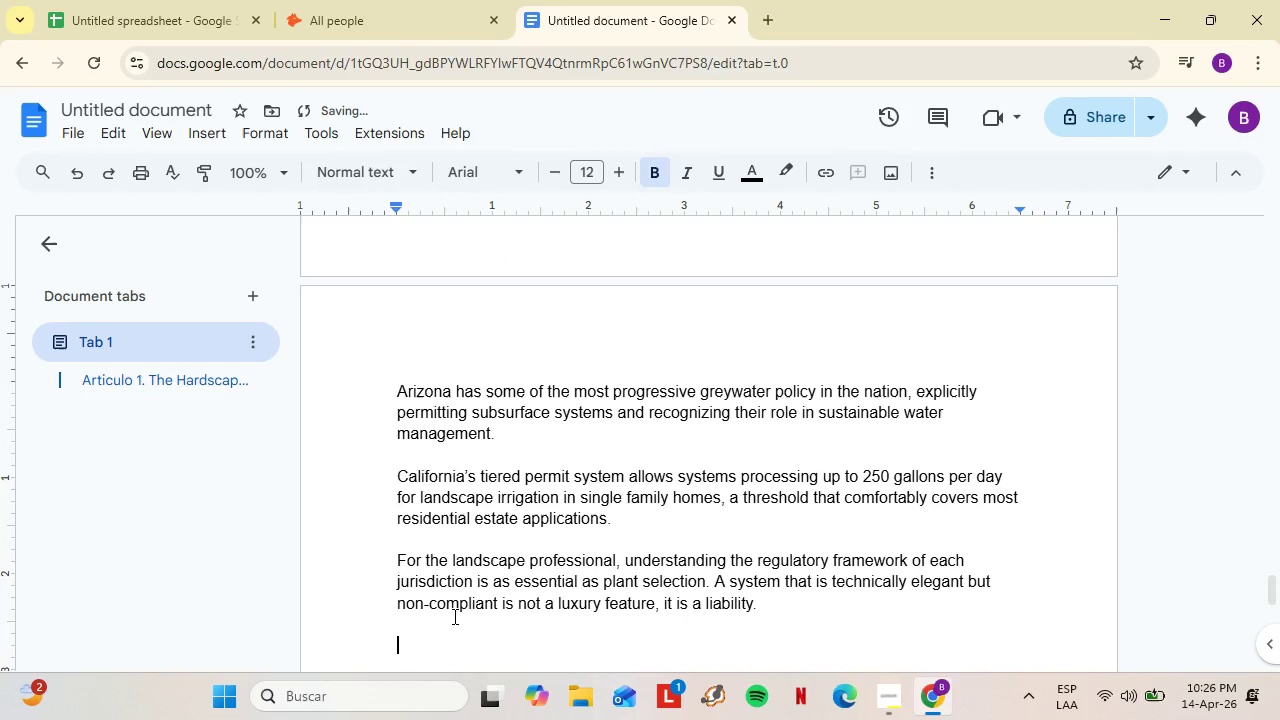 
type(Design Intega)
key(Backspace)
type(ration at the Highest Leb)
key(Backspace)
type(ver)
key(Backspace)
type(l)
 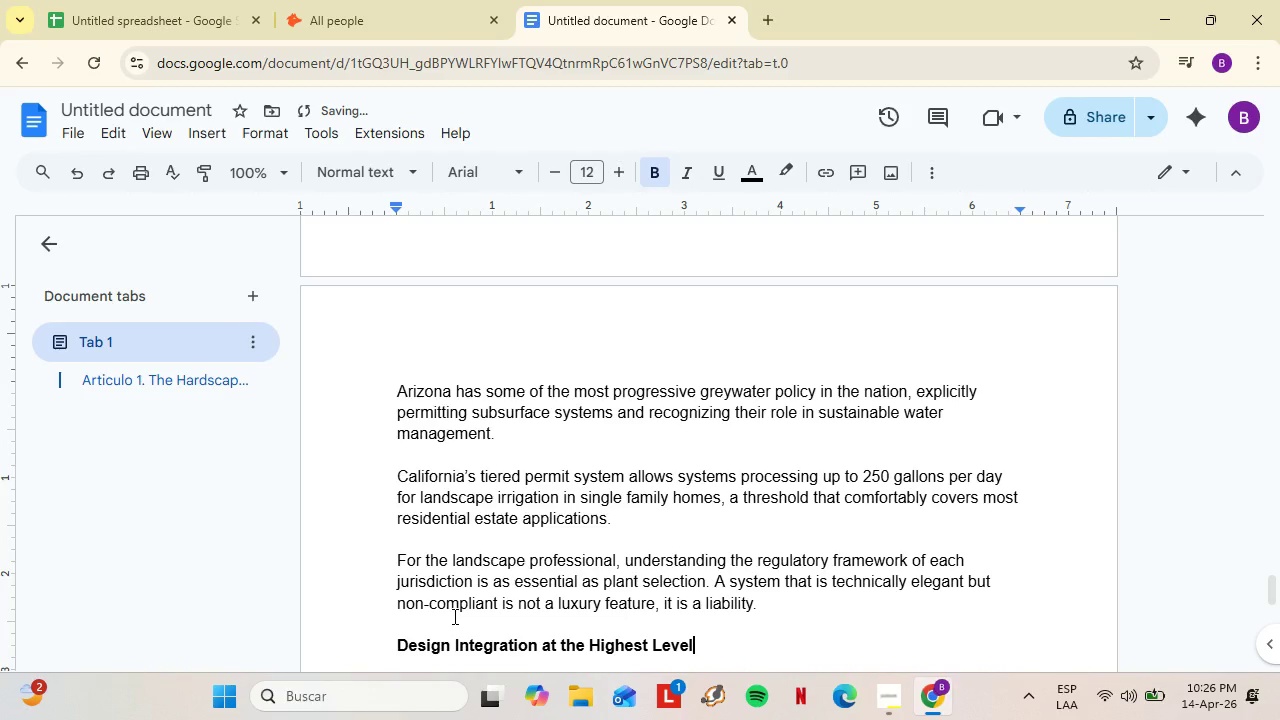 
key(Shift+Enter)
 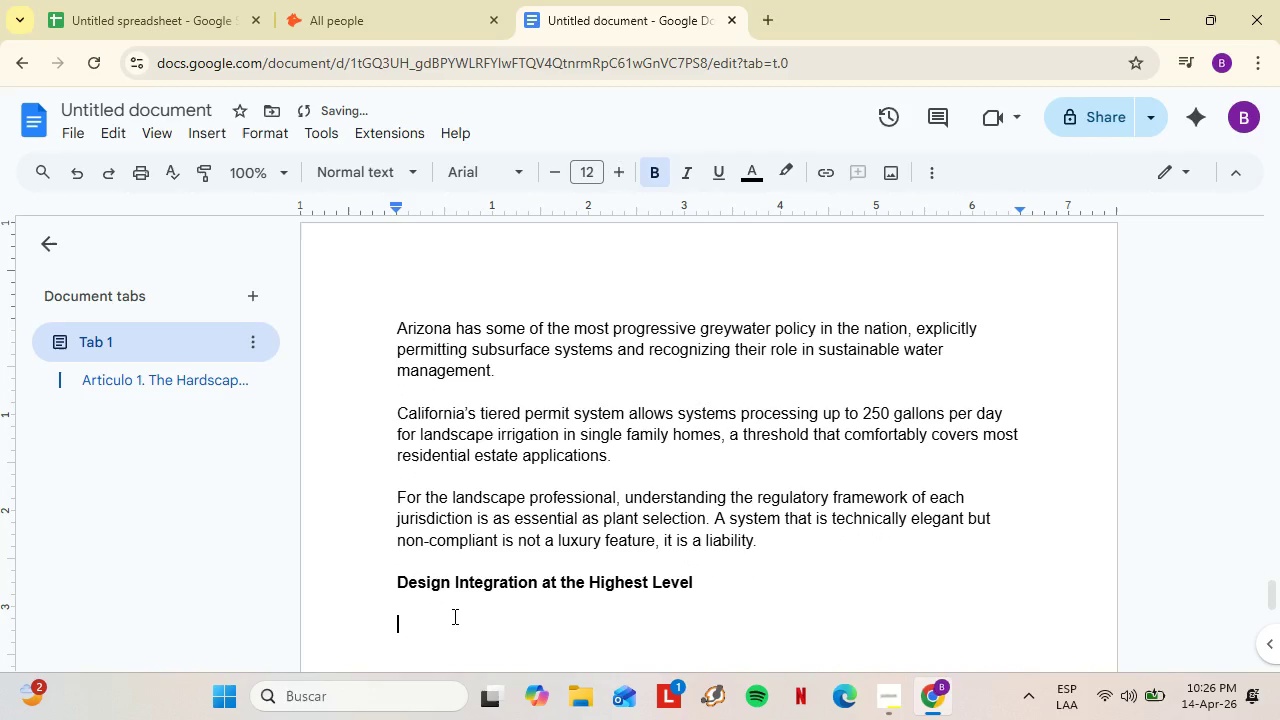 
key(Shift+Enter)
 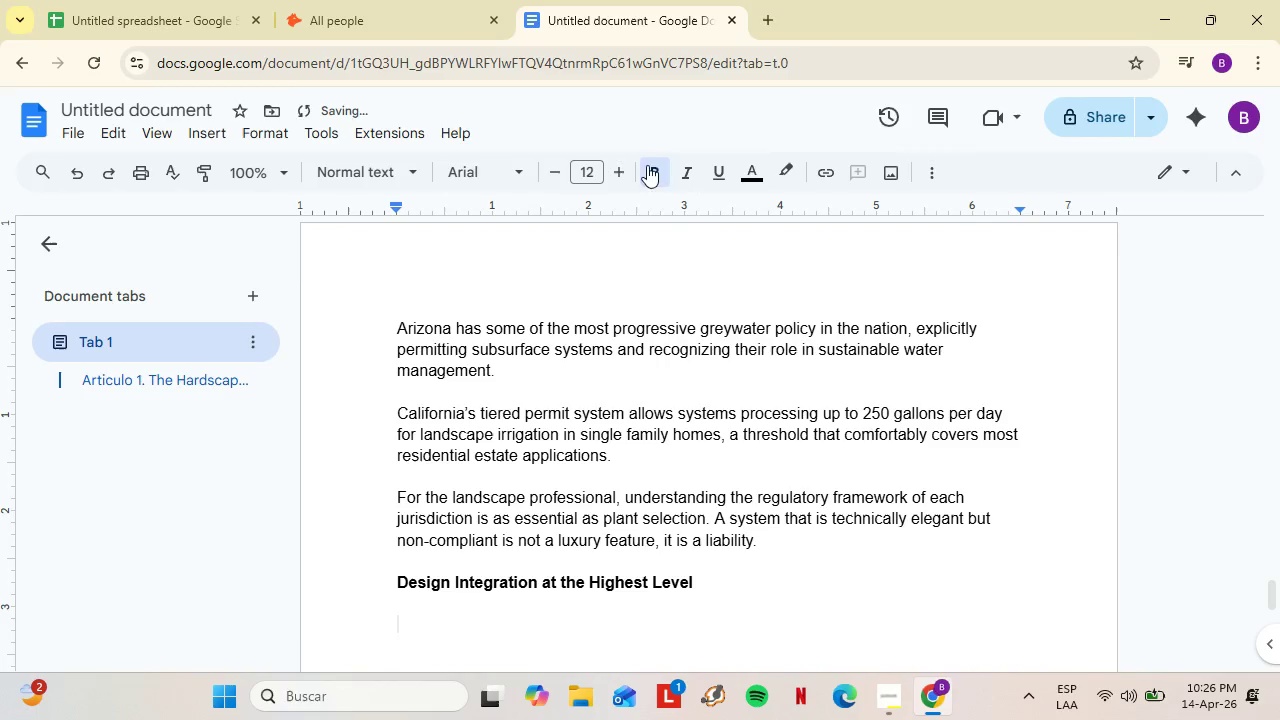 
left_click([653, 169])
 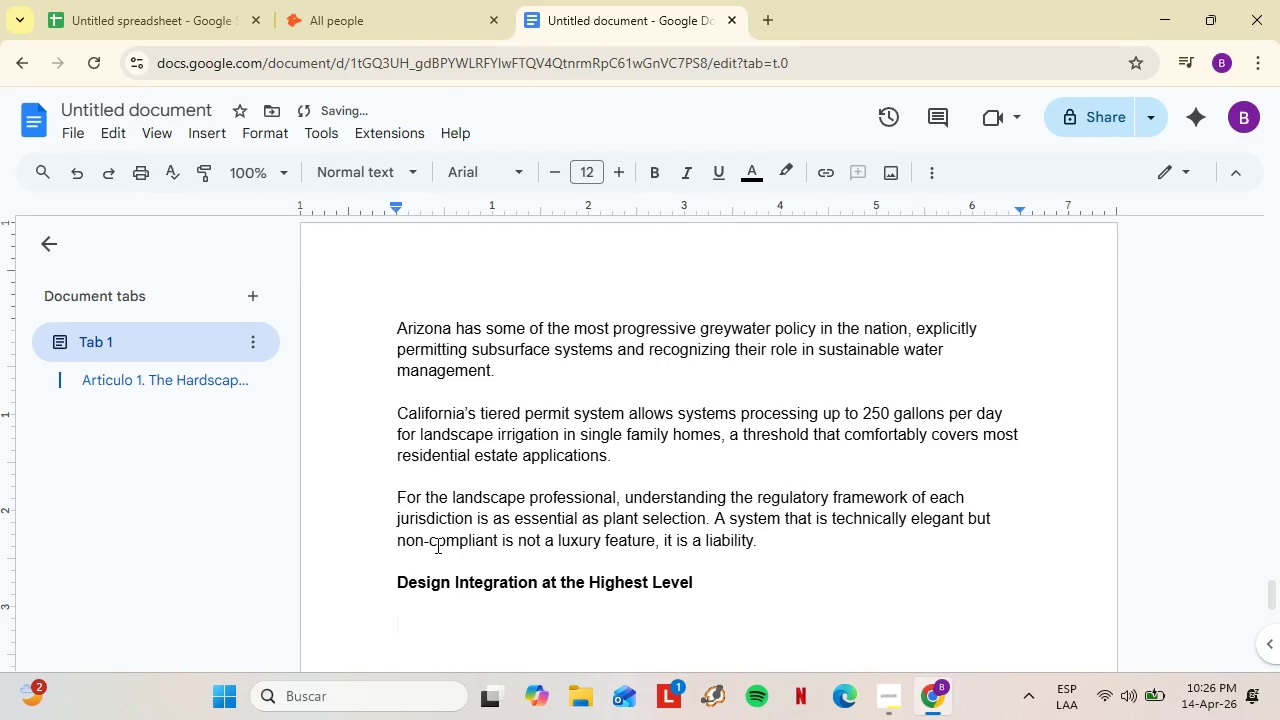 
type(The aesthetic argue)
key(Backspace)
type(ment for d[Delete])
key(Backspace)
type(subsurface greywater systems goes beyond h)
key(Backspace)
key(Backspace)
type(t)
key(Backspace)
type( the absence of visible infrastrut)
key(Backspace)
key(Backspace)
type(cure)
key(Backspace)
key(Backspace)
key(Backspace)
type(ture)
 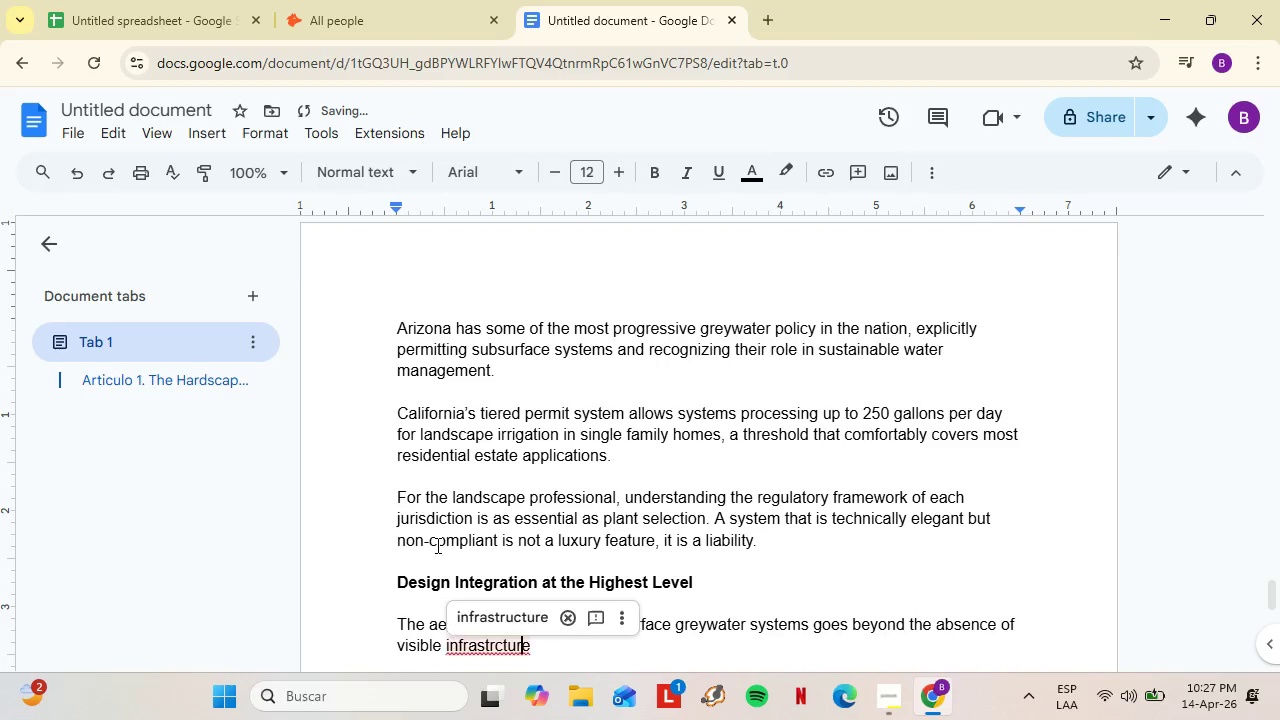 
key(ArrowLeft)
 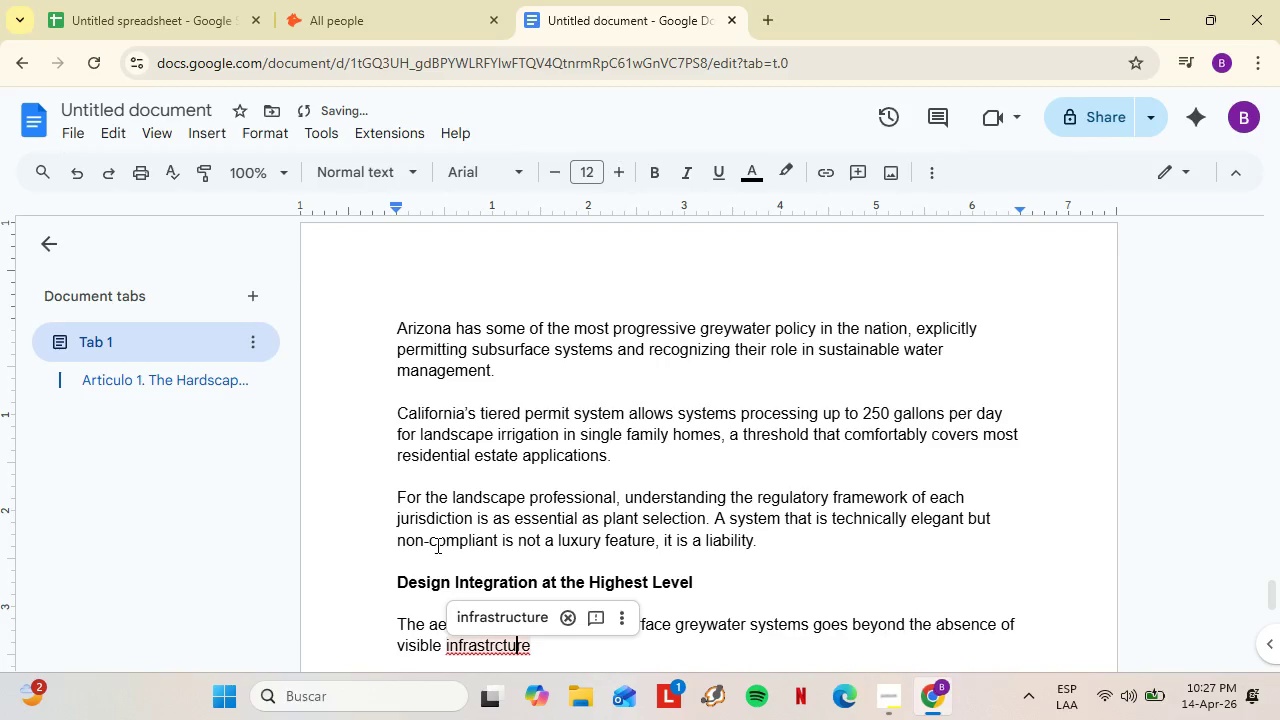 
key(ArrowLeft)
 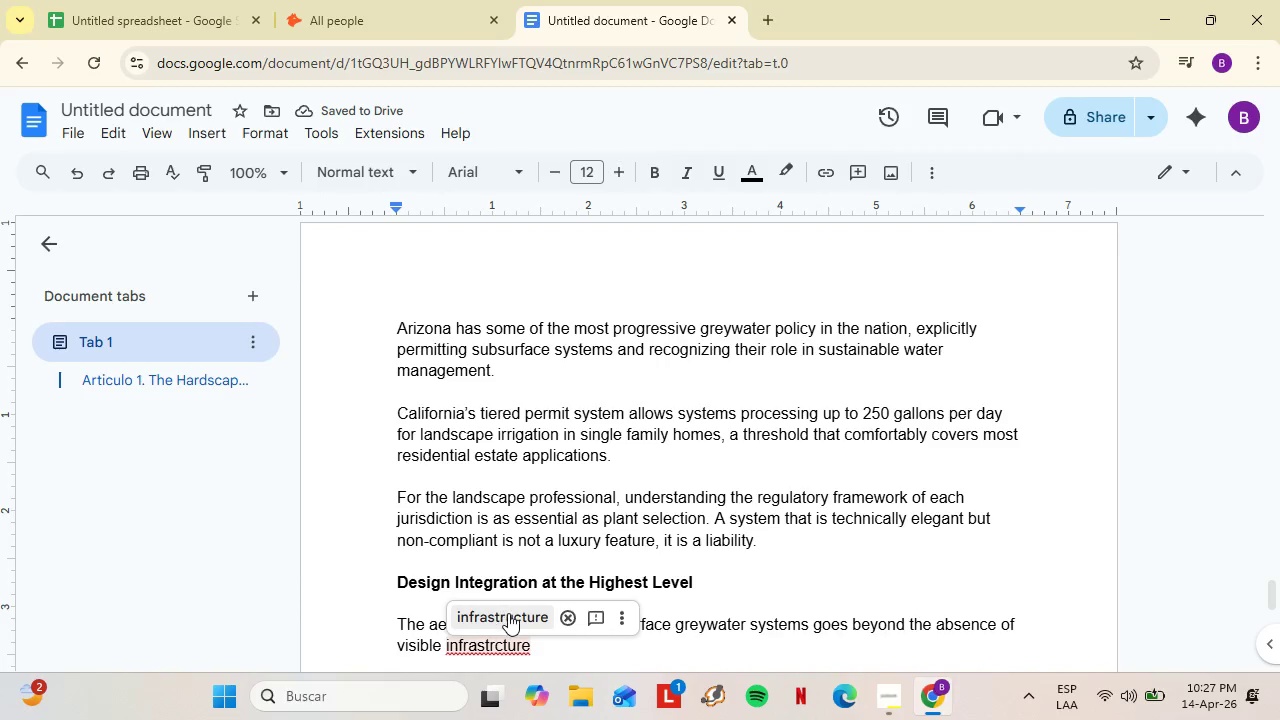 
left_click([510, 615])
 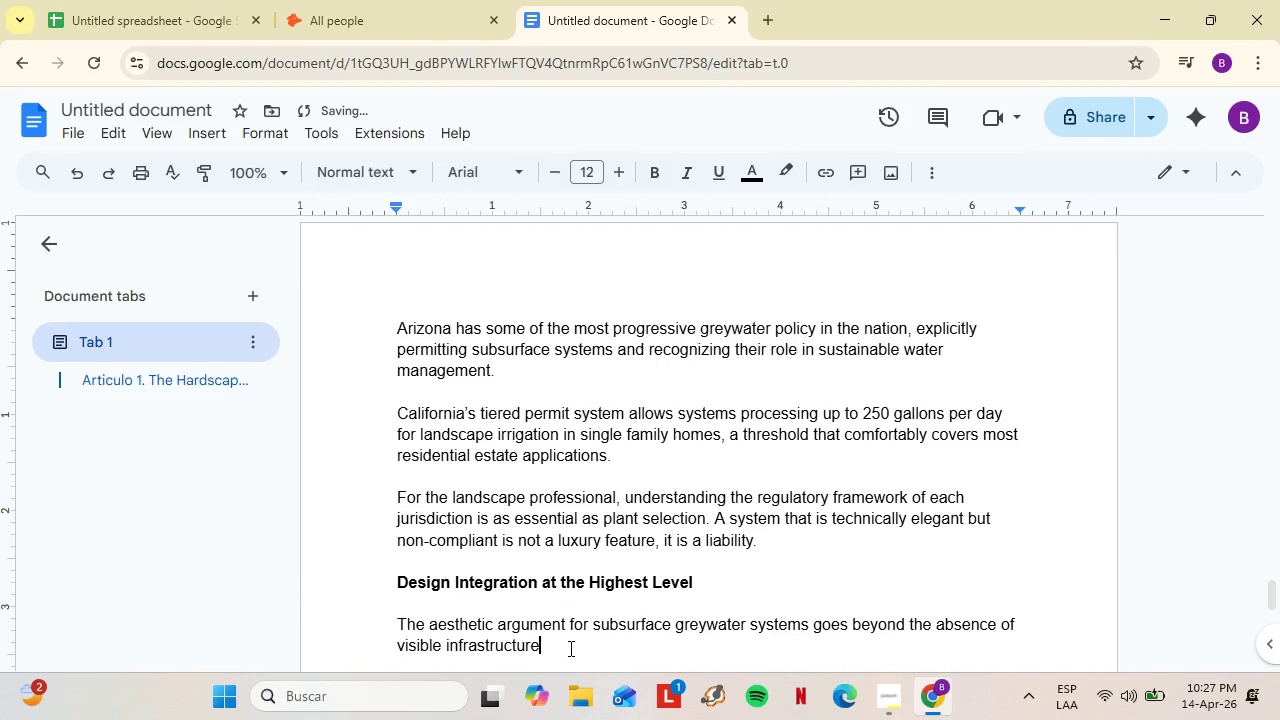 
left_click([569, 648])
 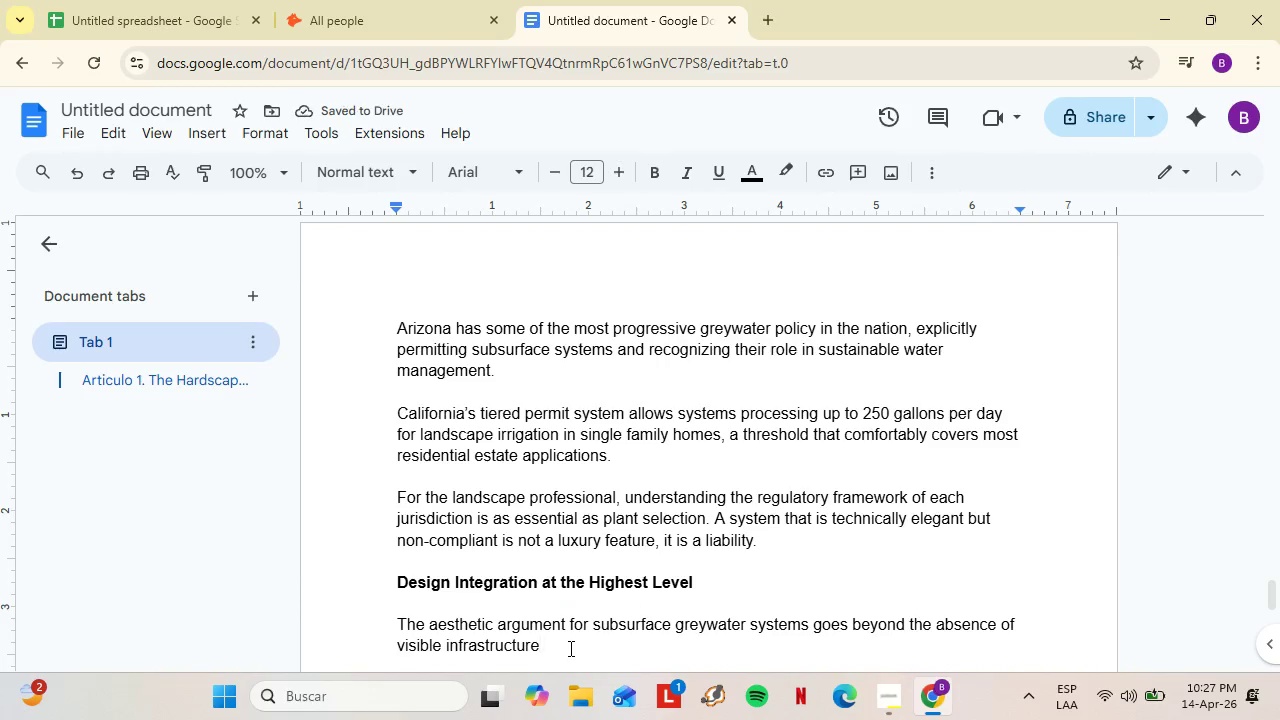 
type(. It fundamentally changes the relationship between an)
key(Backspace)
type( residence and  itd)
key(Backspace)
type(s landsx)
key(Backspace)
type(cape.)
 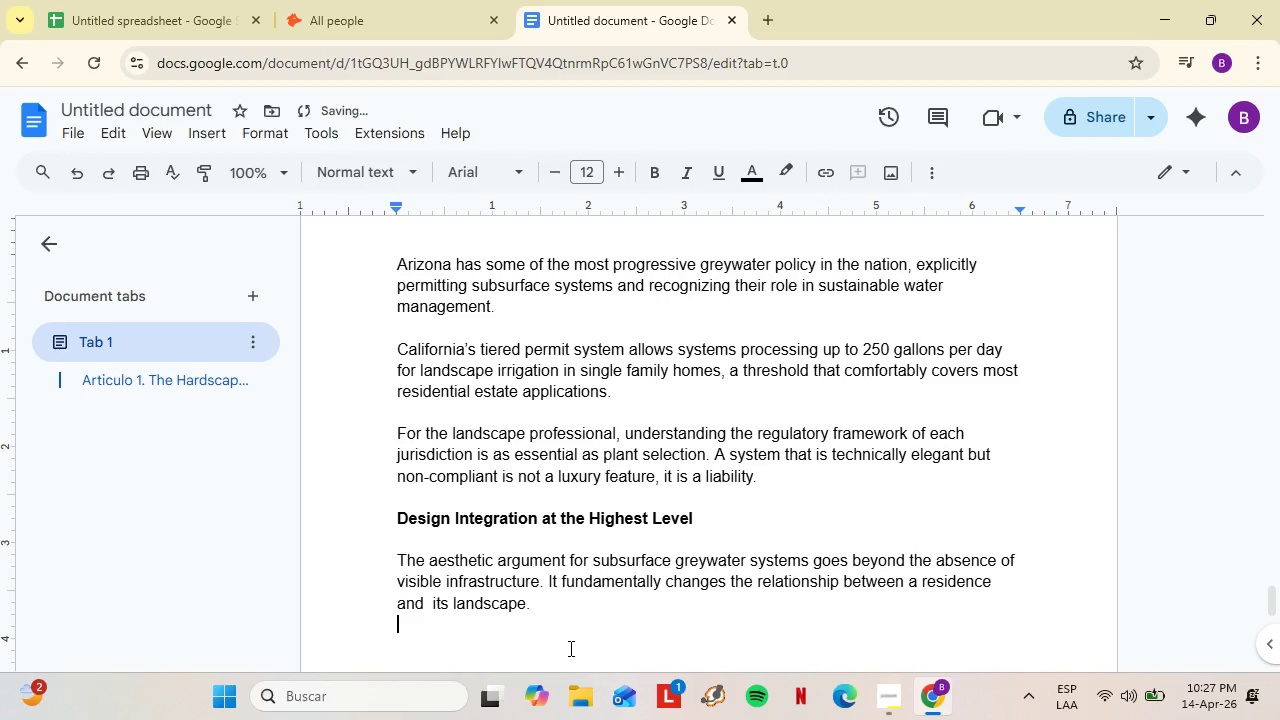 
key(Shift+Enter)
 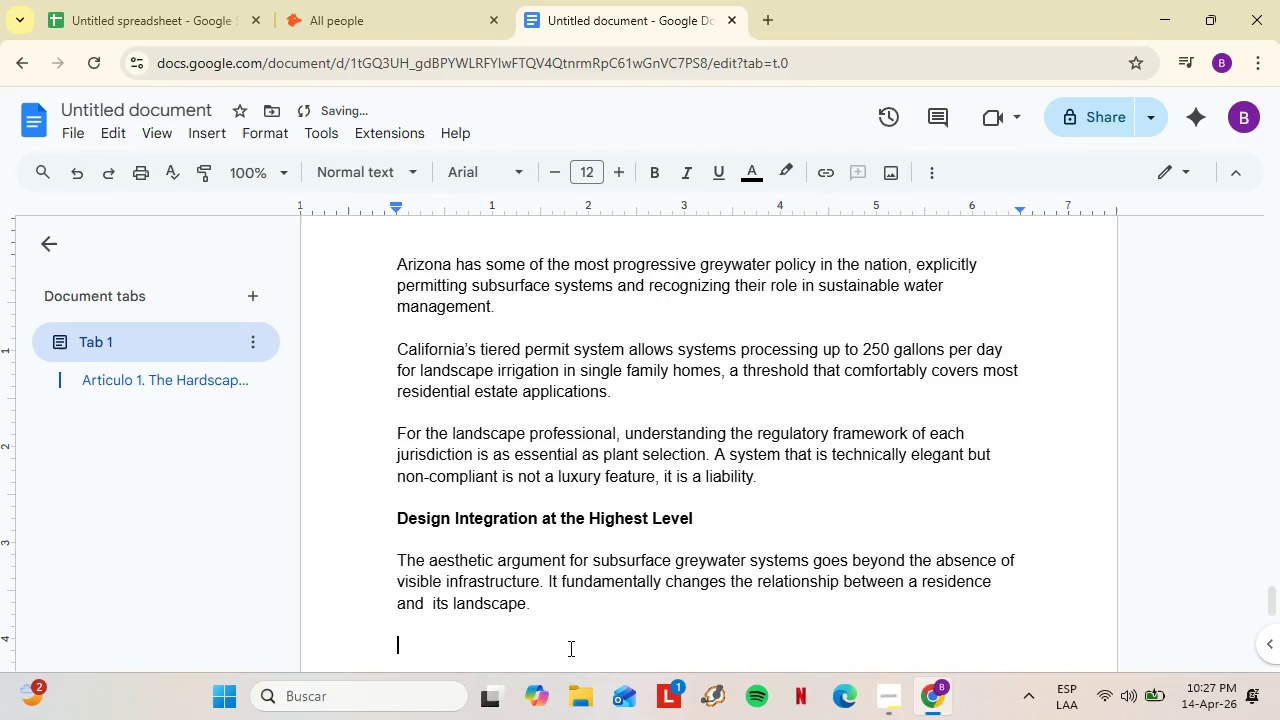 
key(Shift+Enter)
 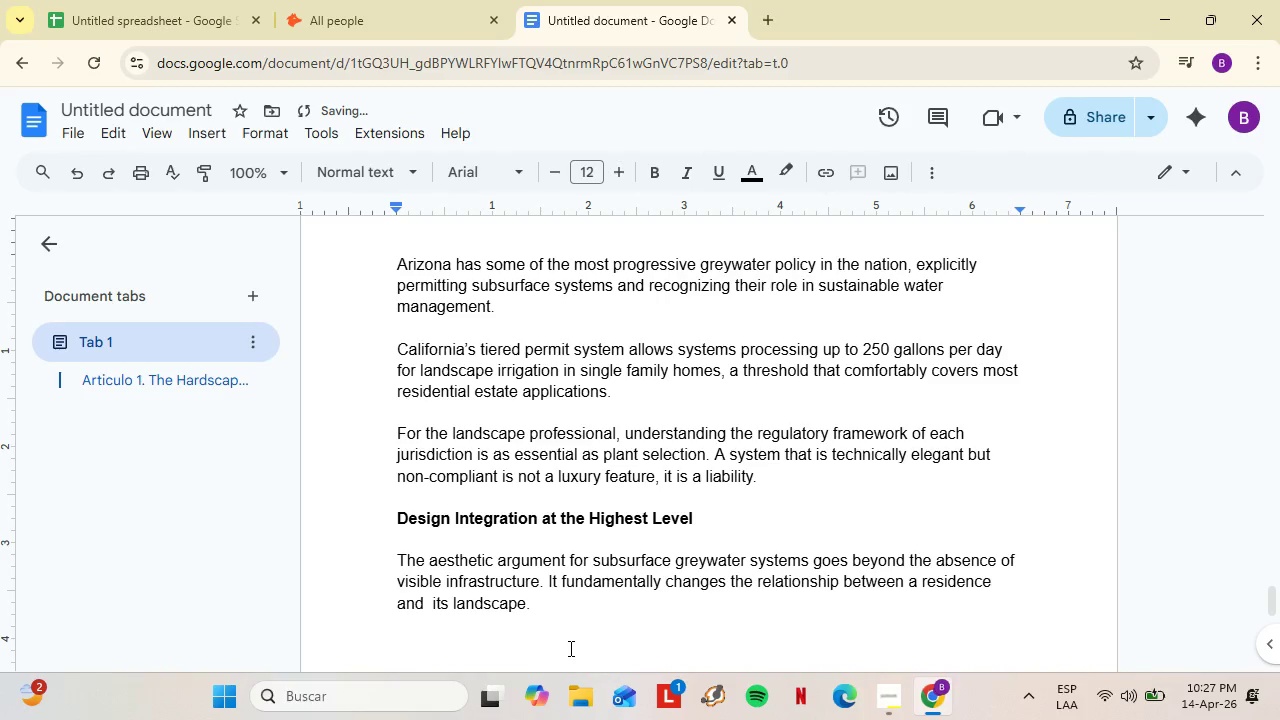 
type(In traditional )
 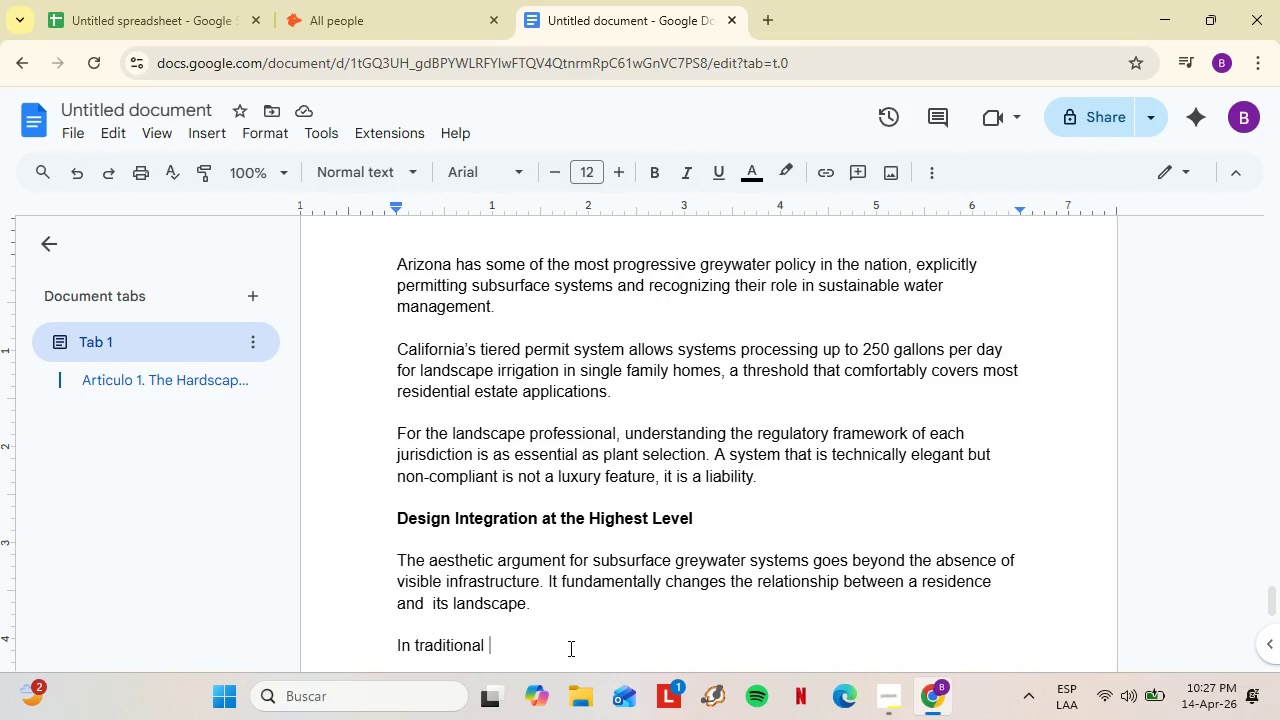 
wait(13.88)
 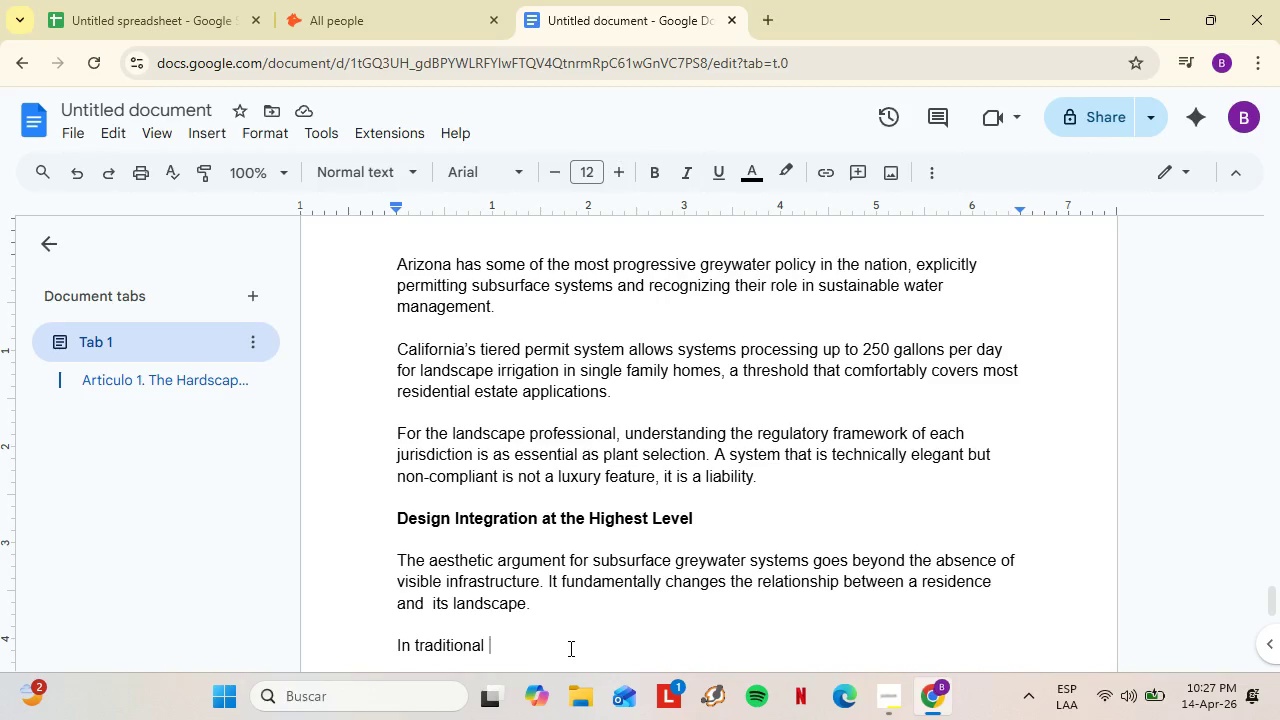 
type(state )
 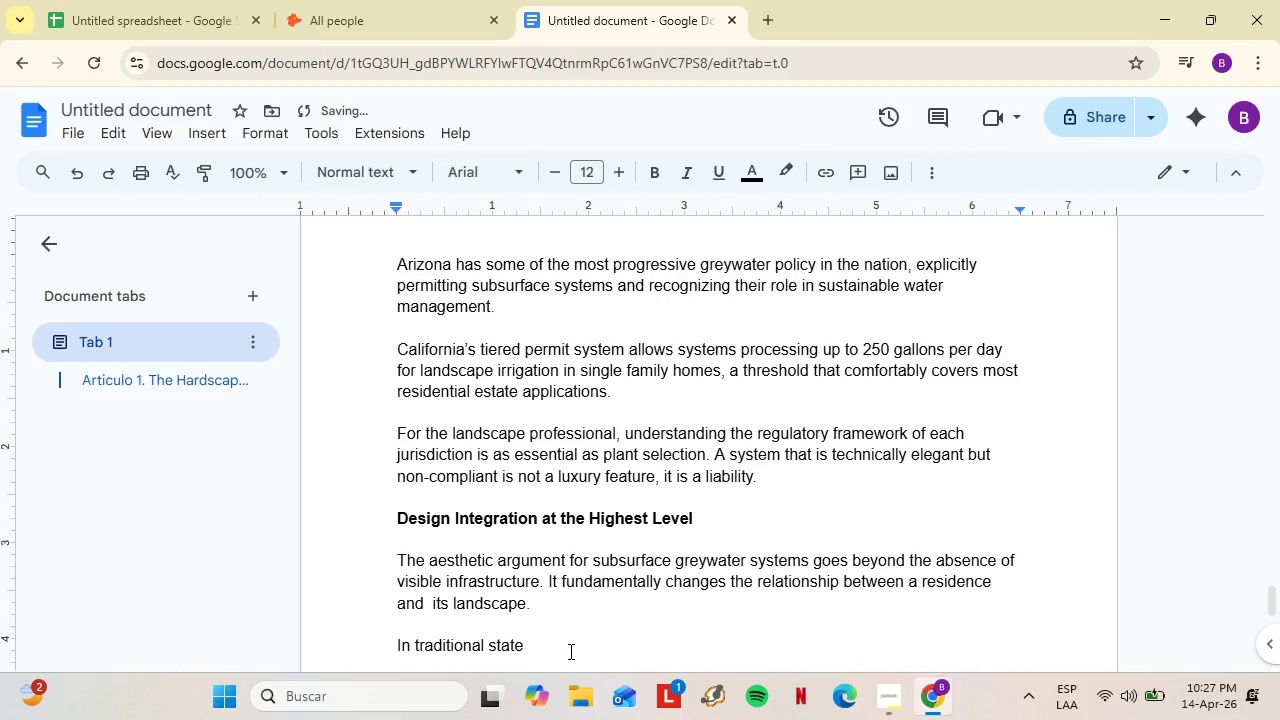 
key(ArrowLeft)
 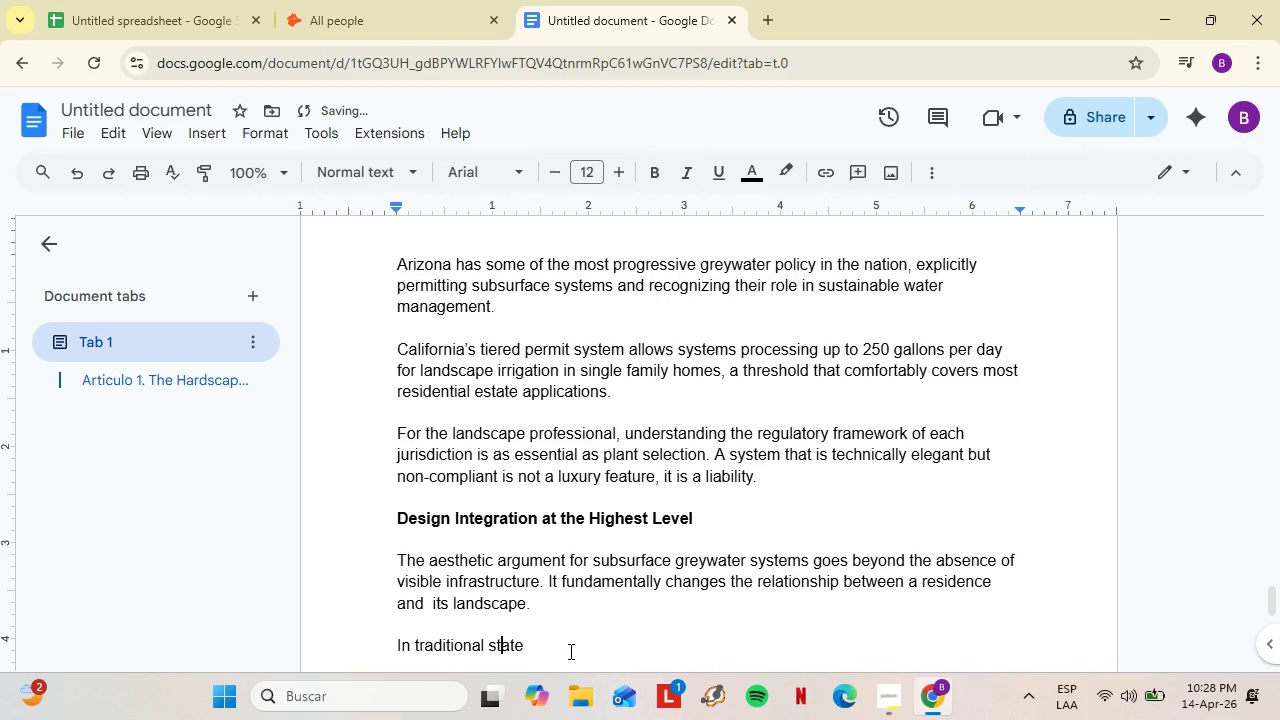 
key(ArrowLeft)
 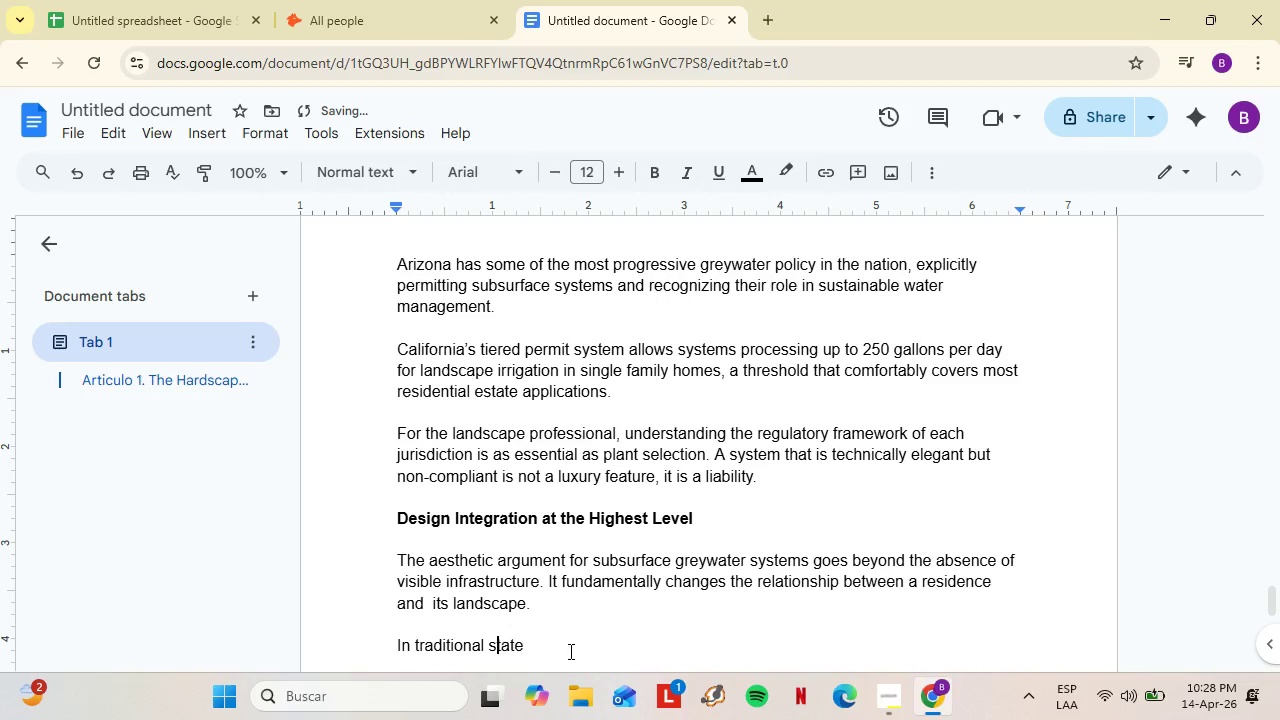 
key(ArrowLeft)
 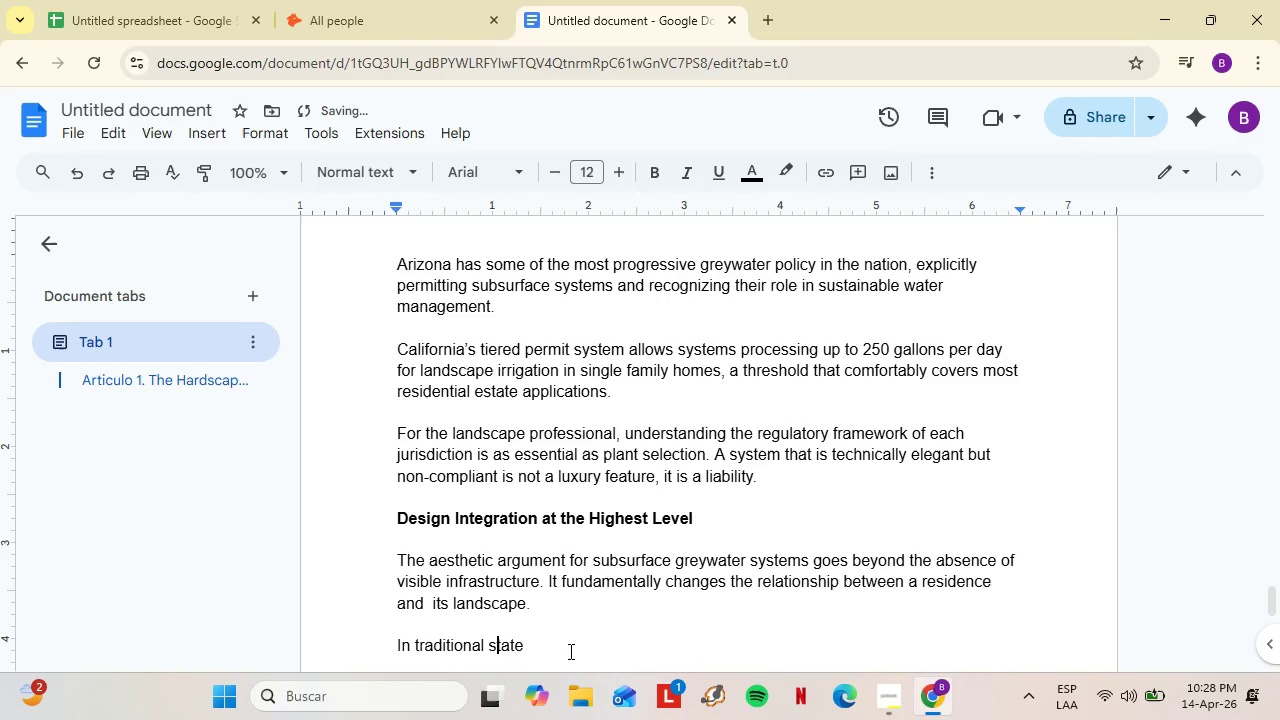 
key(ArrowLeft)
 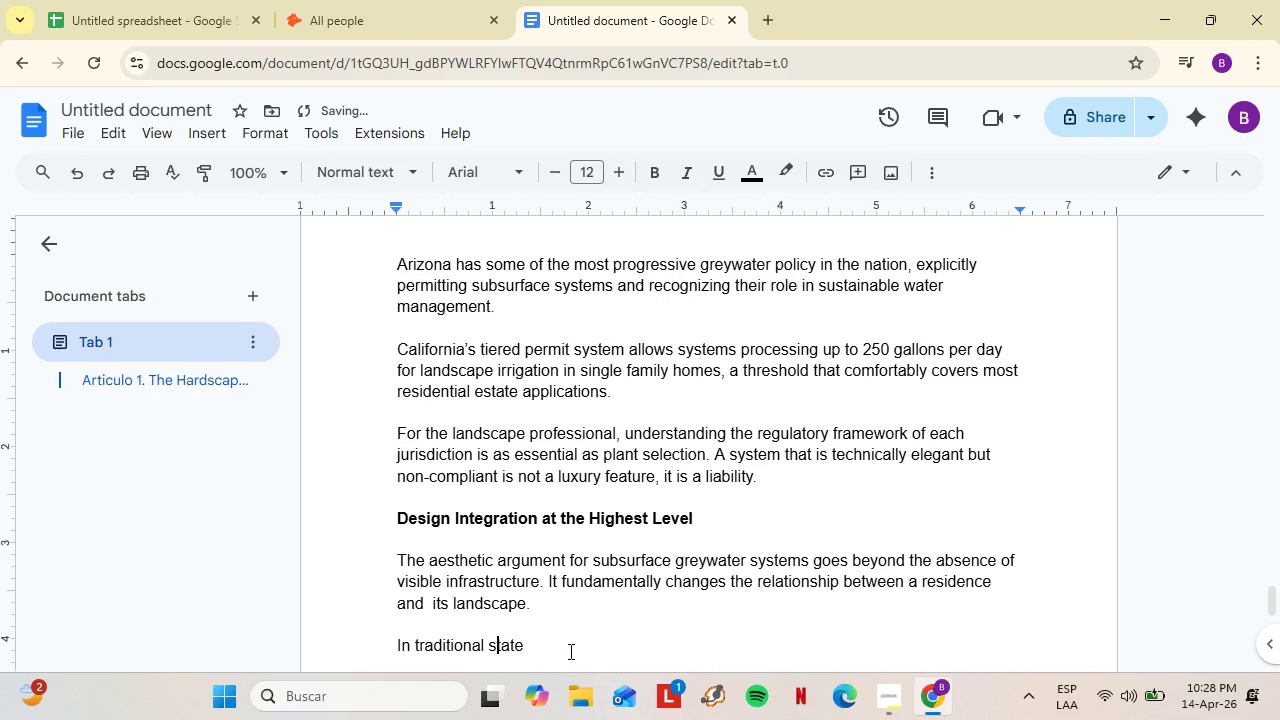 
key(ArrowLeft)
 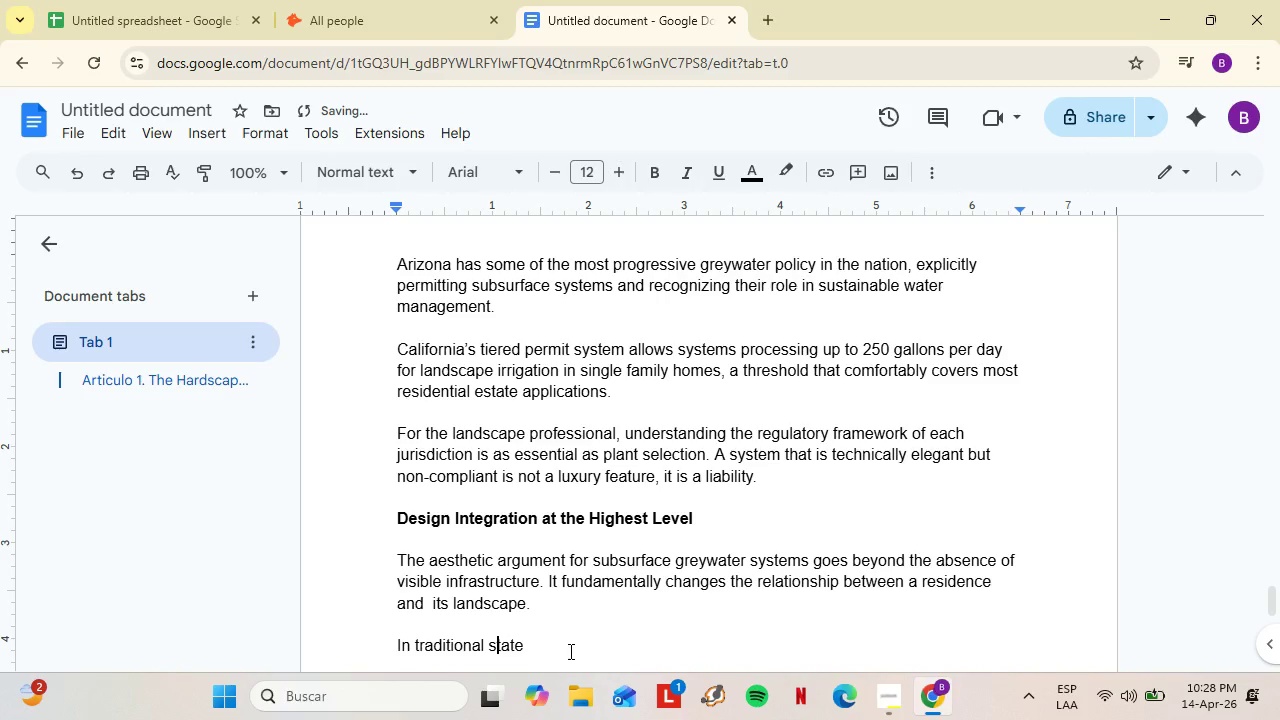 
key(ArrowLeft)
 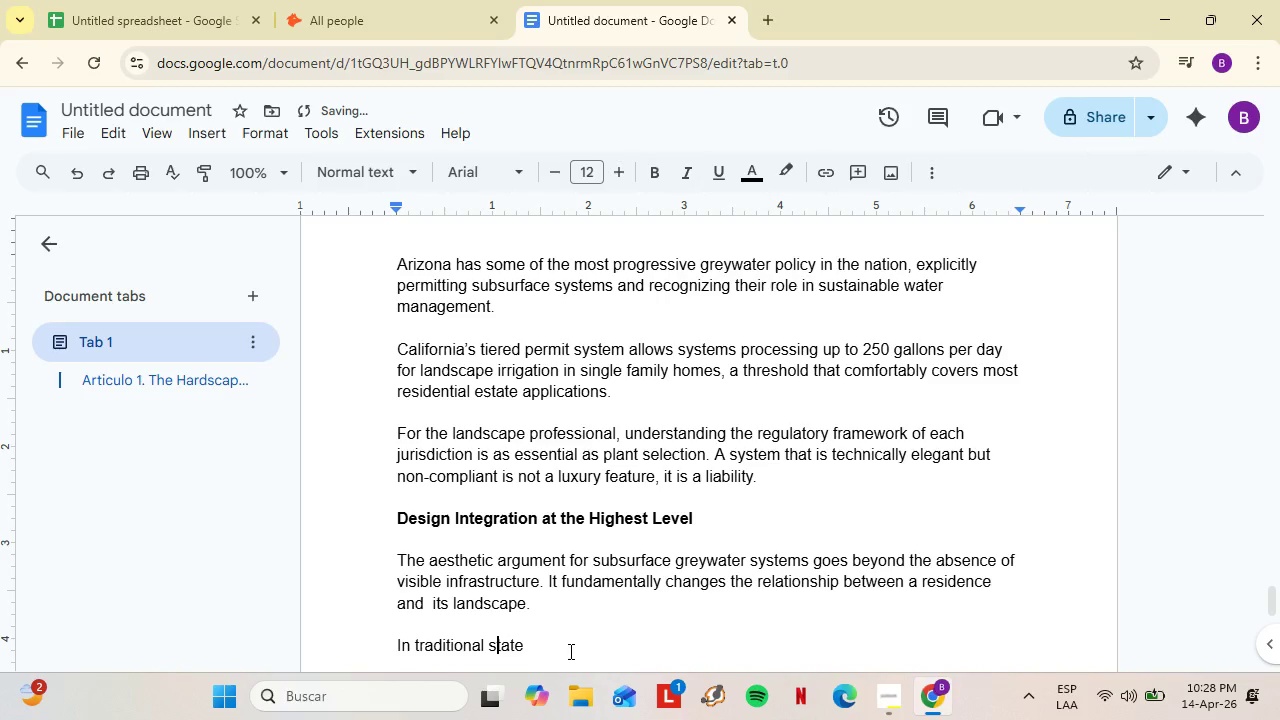 
type(e design, irrigation ins)
key(Backspace)
type(frastructure is a necesa)
key(Backspace)
type(sary visual como)
key(Backspace)
type(promosiie)
key(Backspace)
key(Backspace)
key(Backspace)
type(e)
key(Backspace)
key(Backspace)
key(Backspace)
type(ise, something to be concealed behind plantings o r)
key(Backspace)
key(Backspace)
type(r acec)
key(Backspace)
key(Backspace)
type(cepted as a functional intrusion into the designed environment. )
 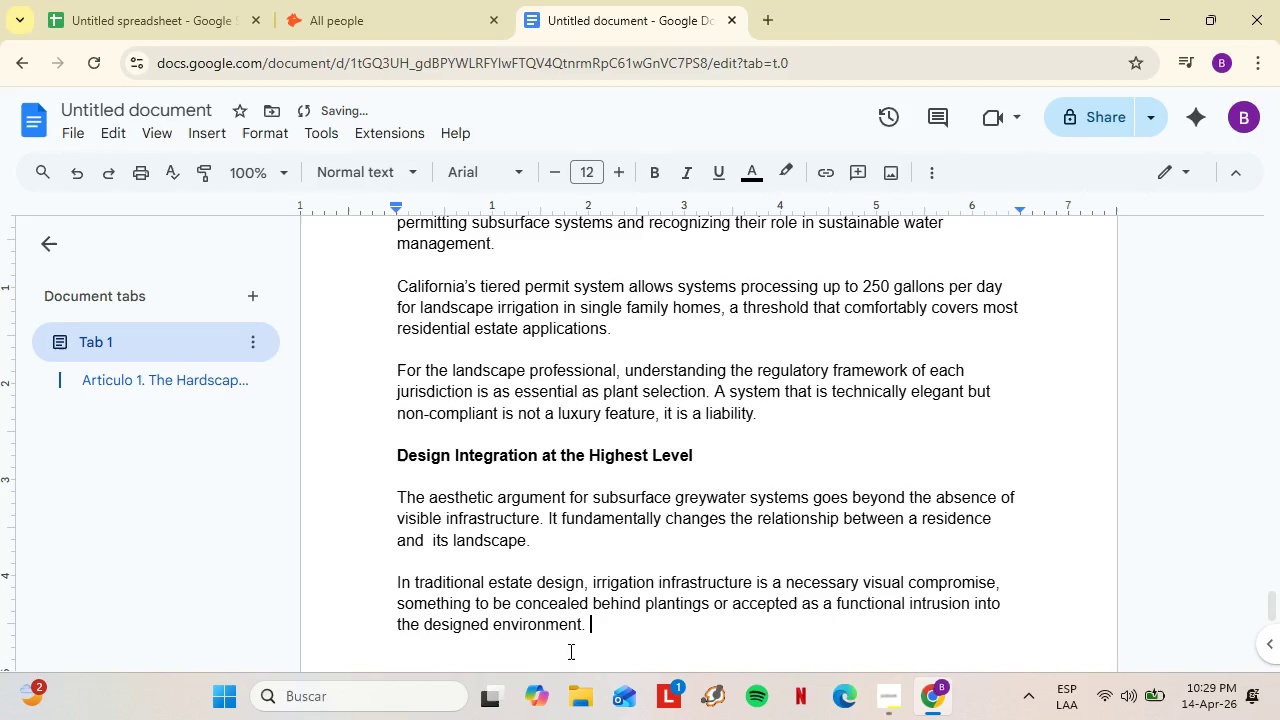 
hold_key(key=ArrowRight, duration=0.62)
 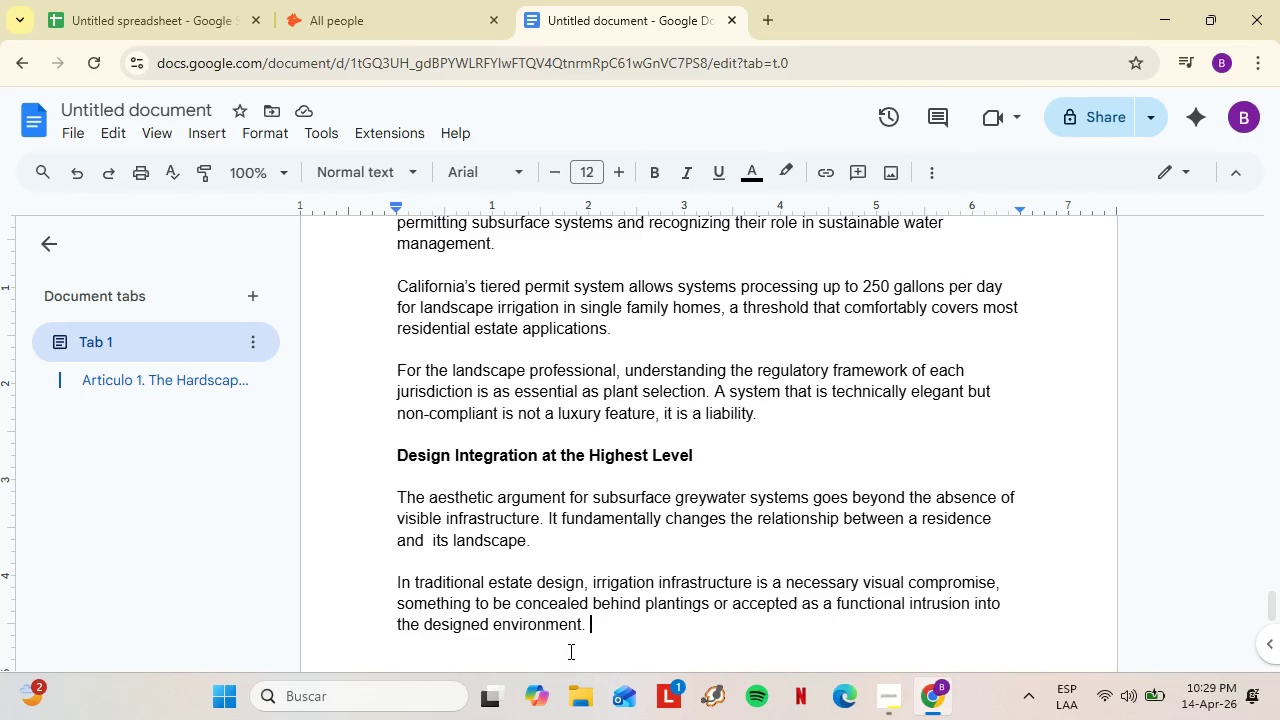 
wait(18.44)
 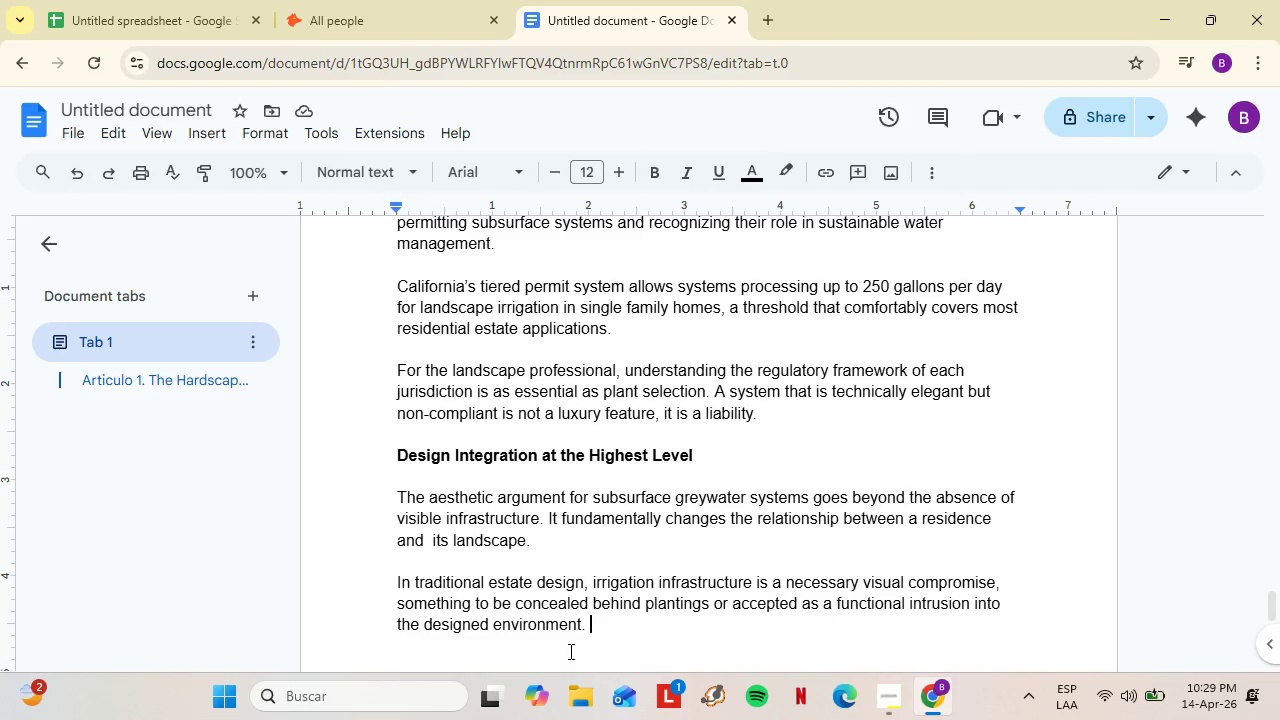 
type(Subsurface greywater systems eliminate this compromise entirely. The landsca[)
key(Backspace)
type(pe can be designed without reference to irrigation logistics)
 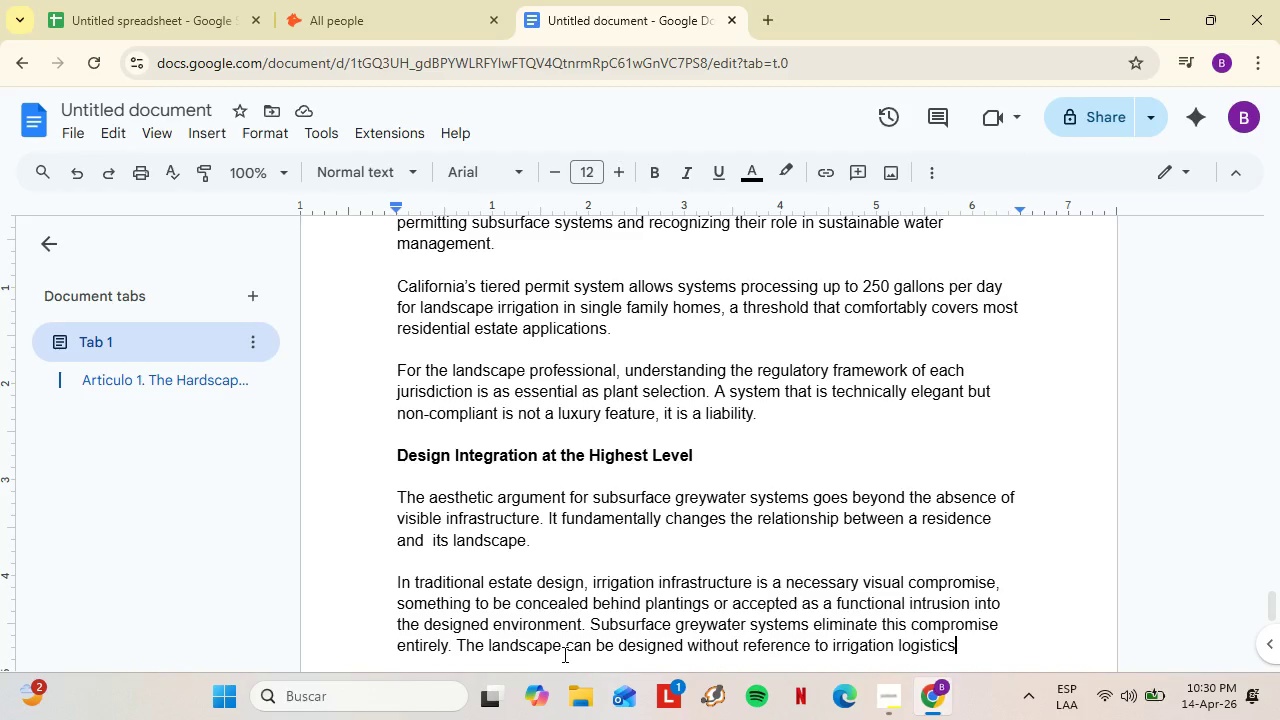 
wait(26.8)
 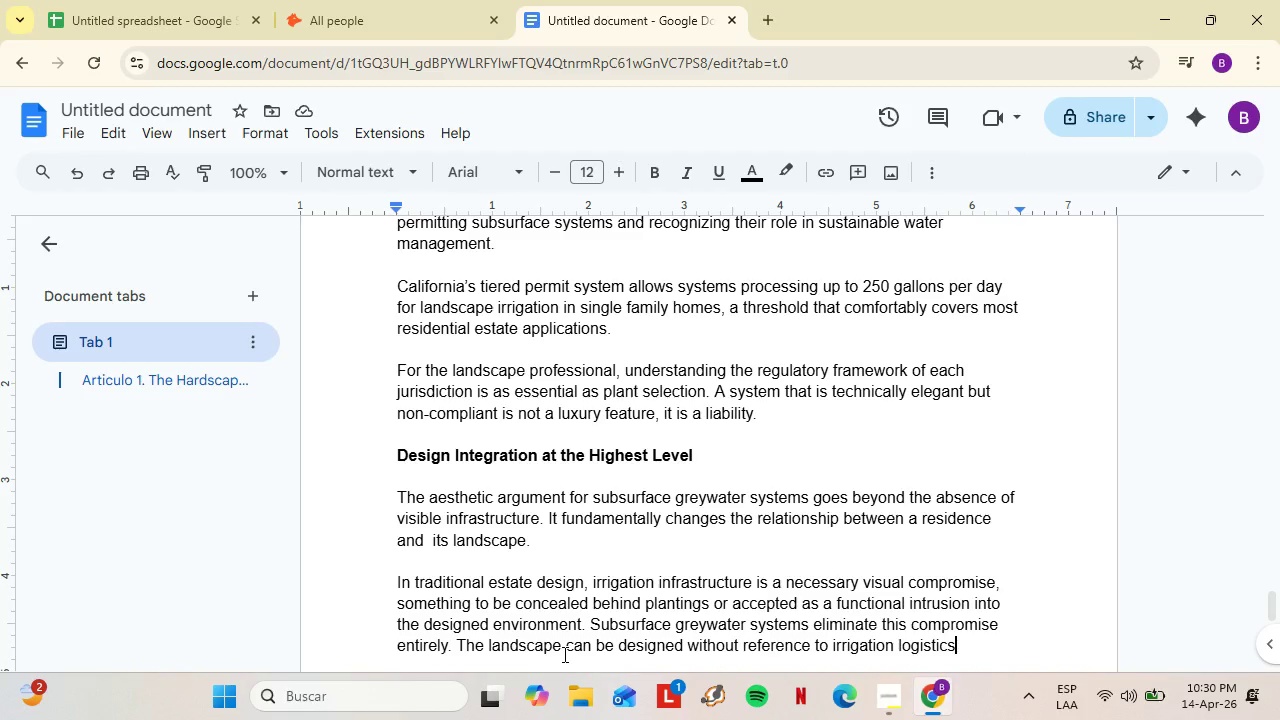 
type( because the irrigation has been subordinated completely to the design.)
 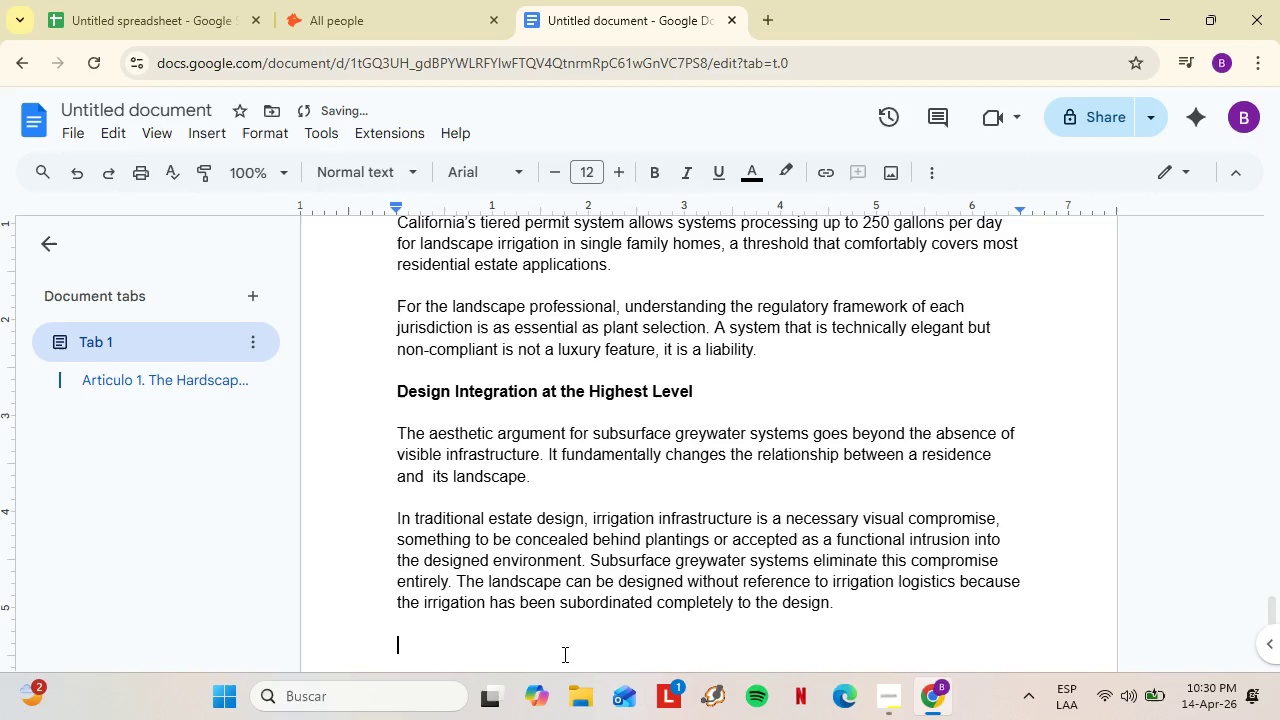 
key(Shift+Enter)
 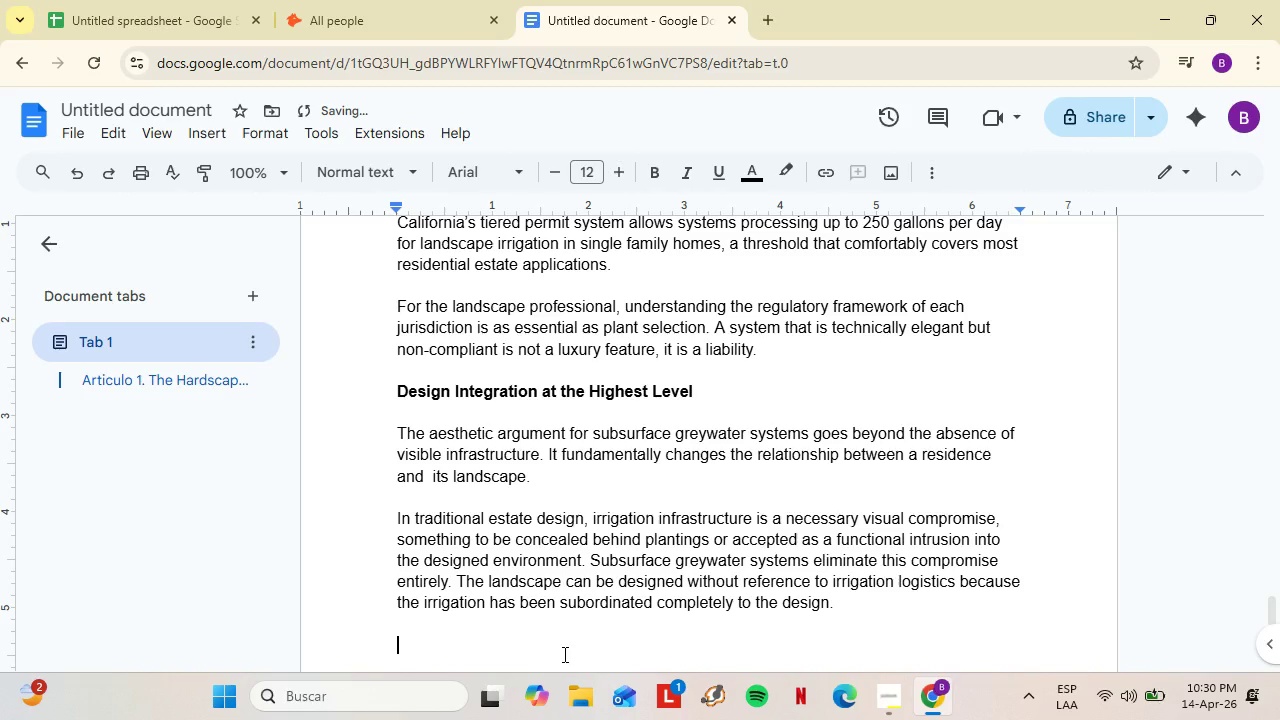 
key(Shift+Enter)
 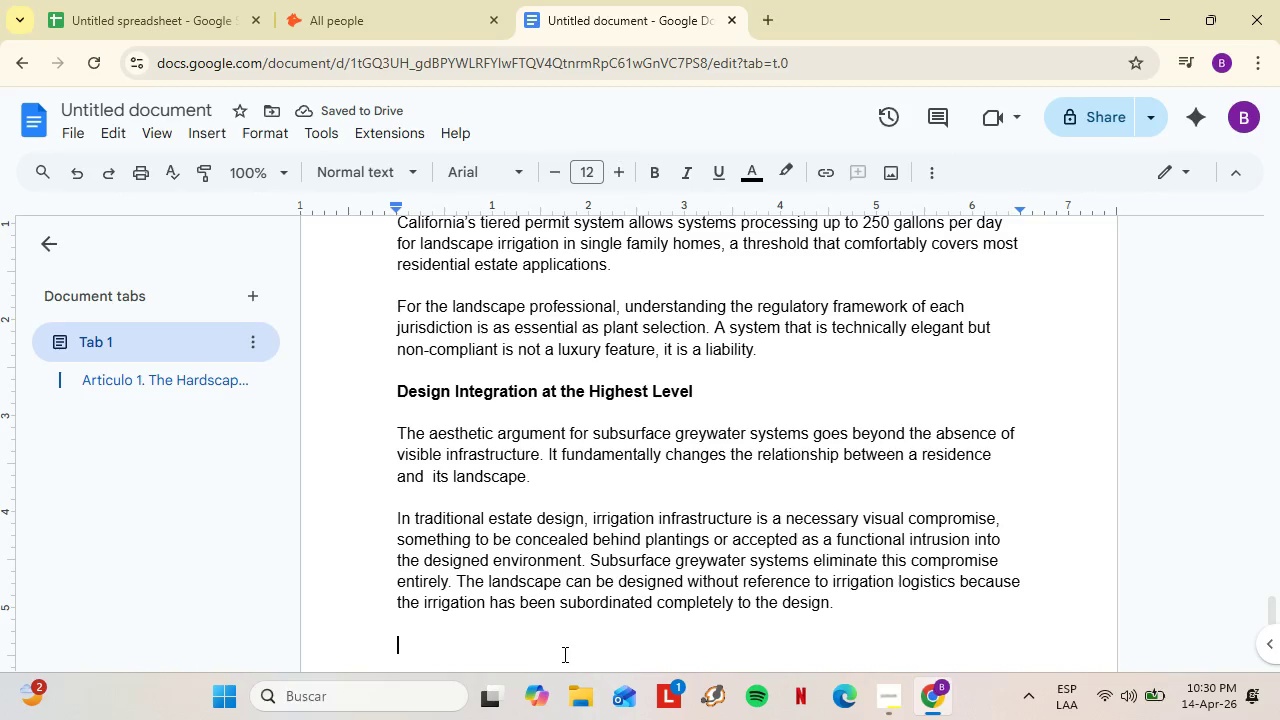 
type(The)
key(Backspace)
type(is creates new posi)
key(Backspace)
type(sin)
key(Backspace)
type(bilities for hardscape integration. Stom)
key(Backspace)
type(ne patios can extend to plant borders without interruption from irrigation hardwA)
key(Backspace)
type(are. Minimalist grv)
key(Backspace)
type(avel f)
key(Backspace)
type(gardens can acjh)
key(Backspace)
type(ieve the clean visual silence their designers intend. Forl)
key(Backspace)
type(mal boxwood parterres can man])
key(Backspace)
key(Backspace)
type(intain theoi])
key(Backspace)
key(Backspace)
key(Backspace)
type(ir geometry without the vidua)
key(Backspace)
key(Backspace)
key(Backspace)
type(sual noise of drip emitters at every plant.)
 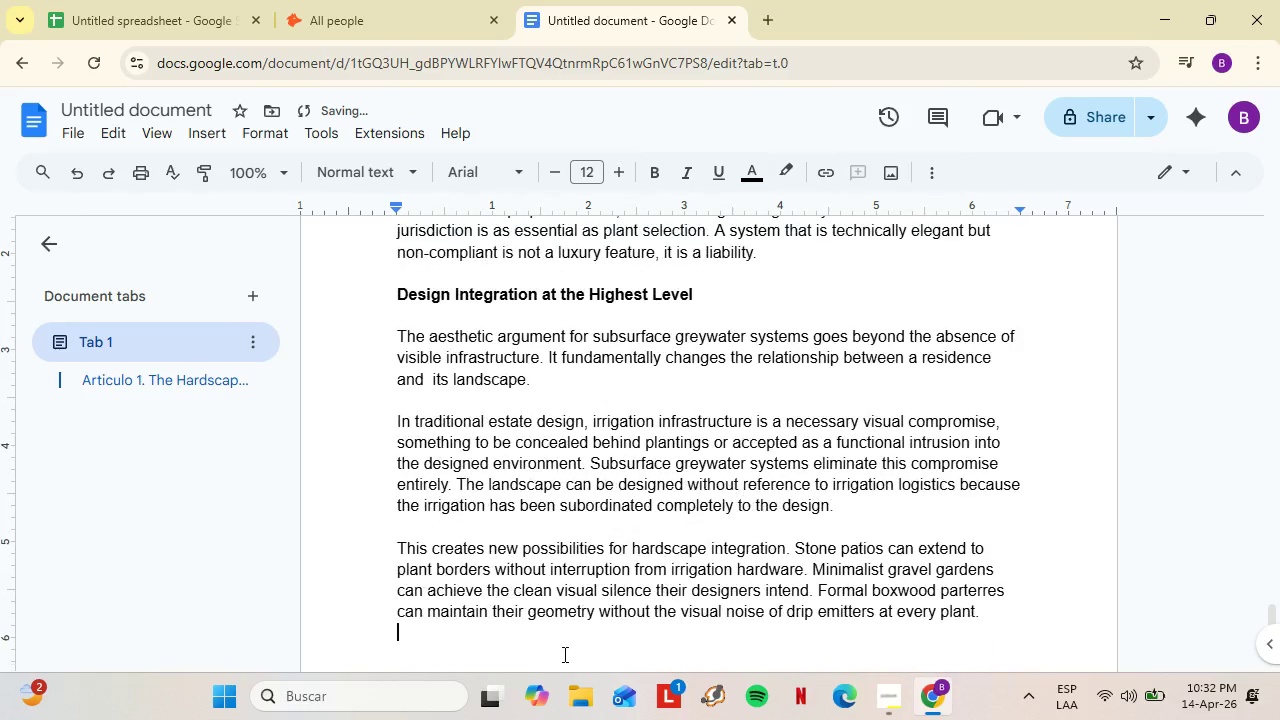 
key(Shift+Enter)
 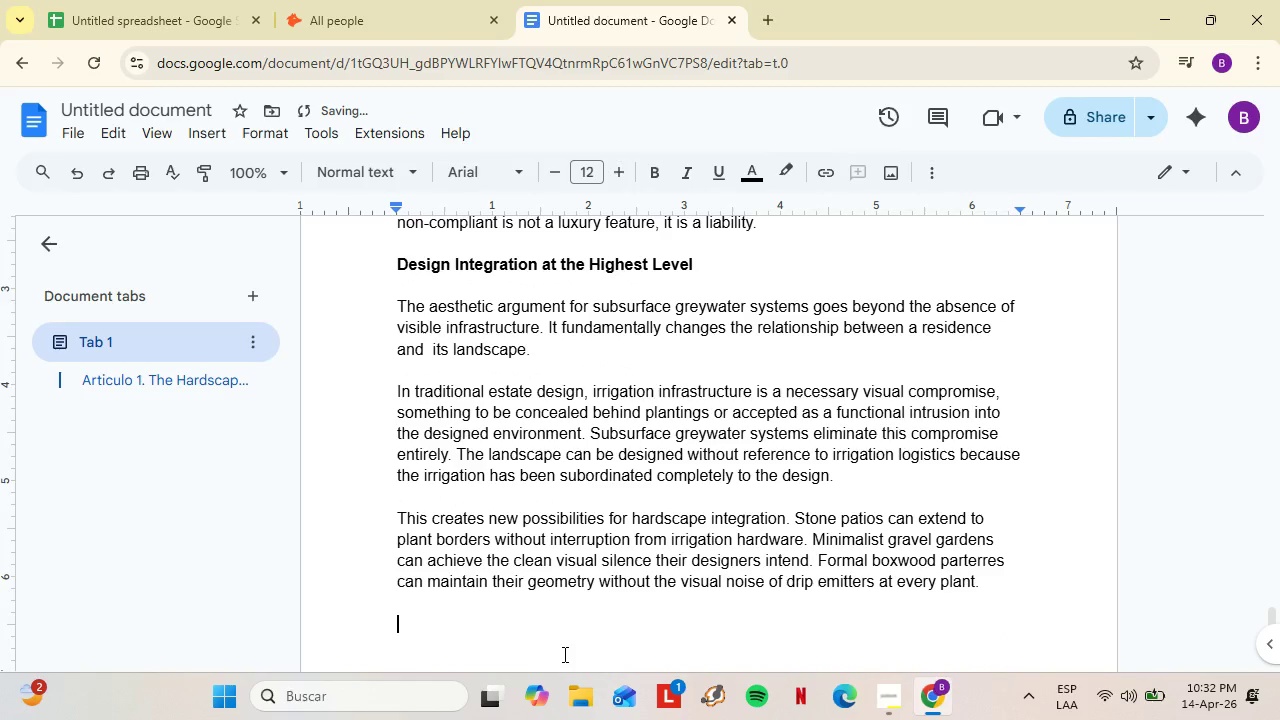 
key(Shift+Enter)
 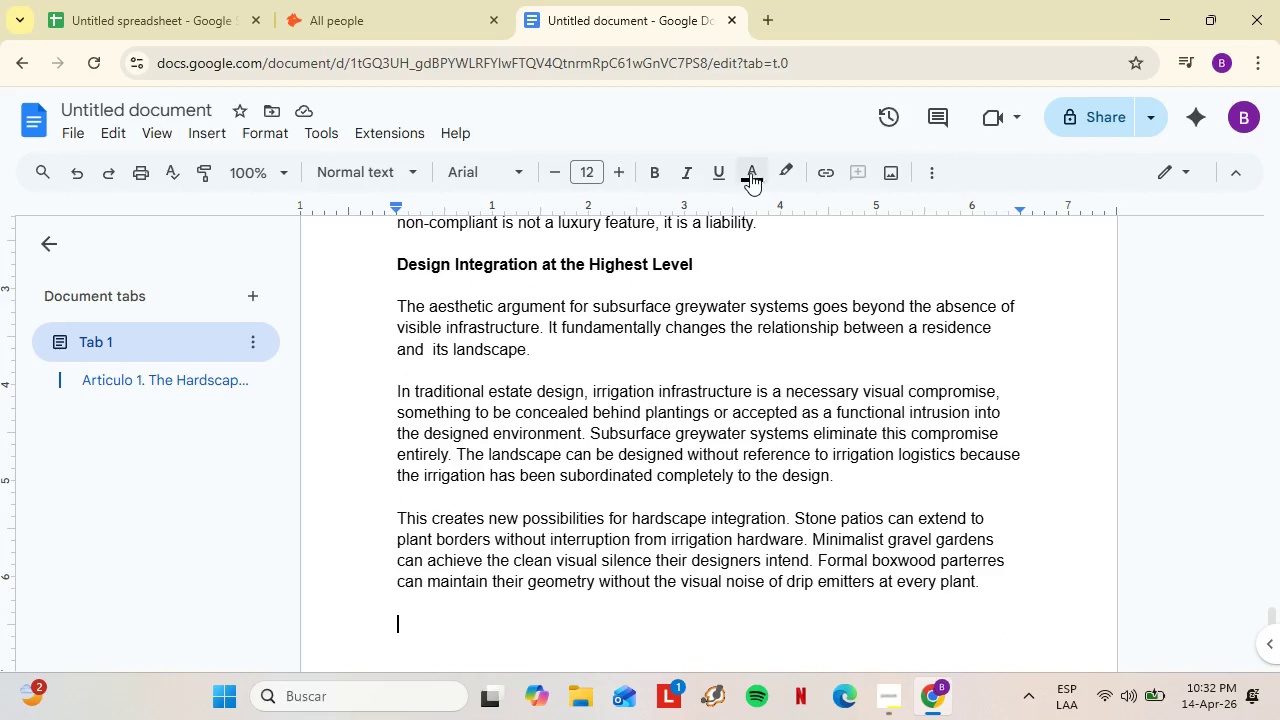 
wait(7.64)
 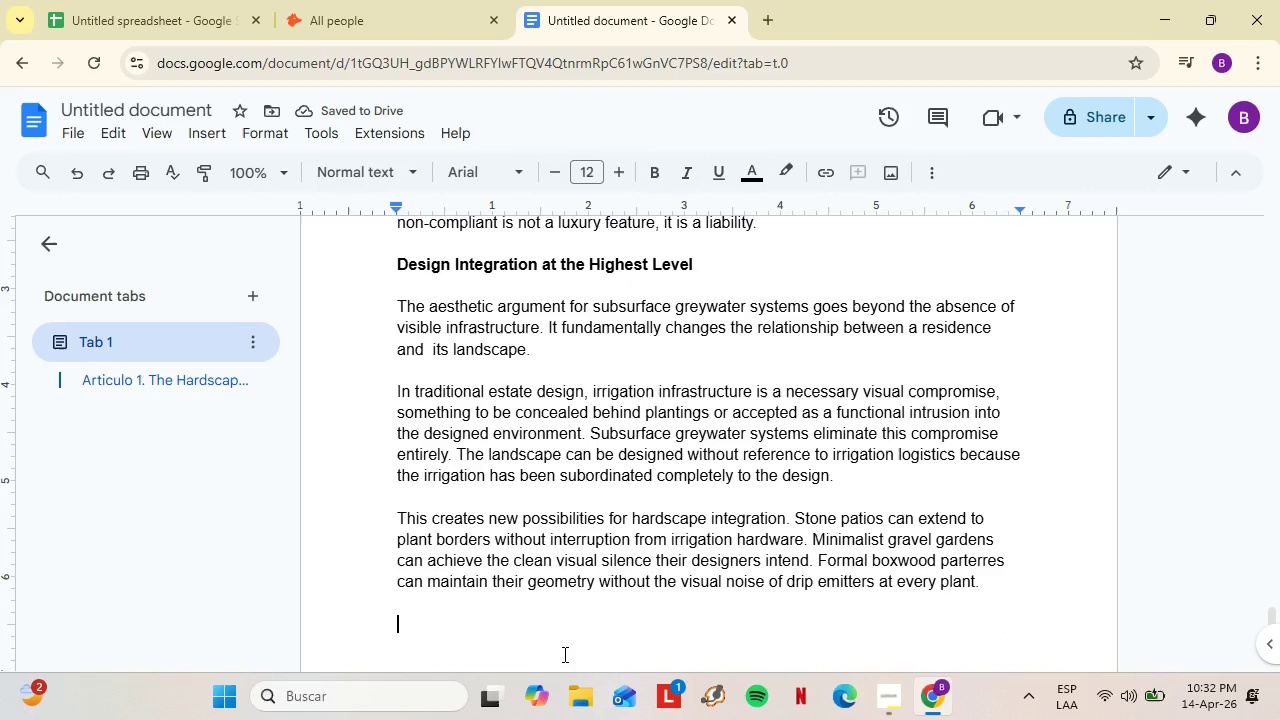 
type(PLan)
key(Backspace)
key(Backspace)
key(Backspace)
type(lant Selection for Greywater Systems)
 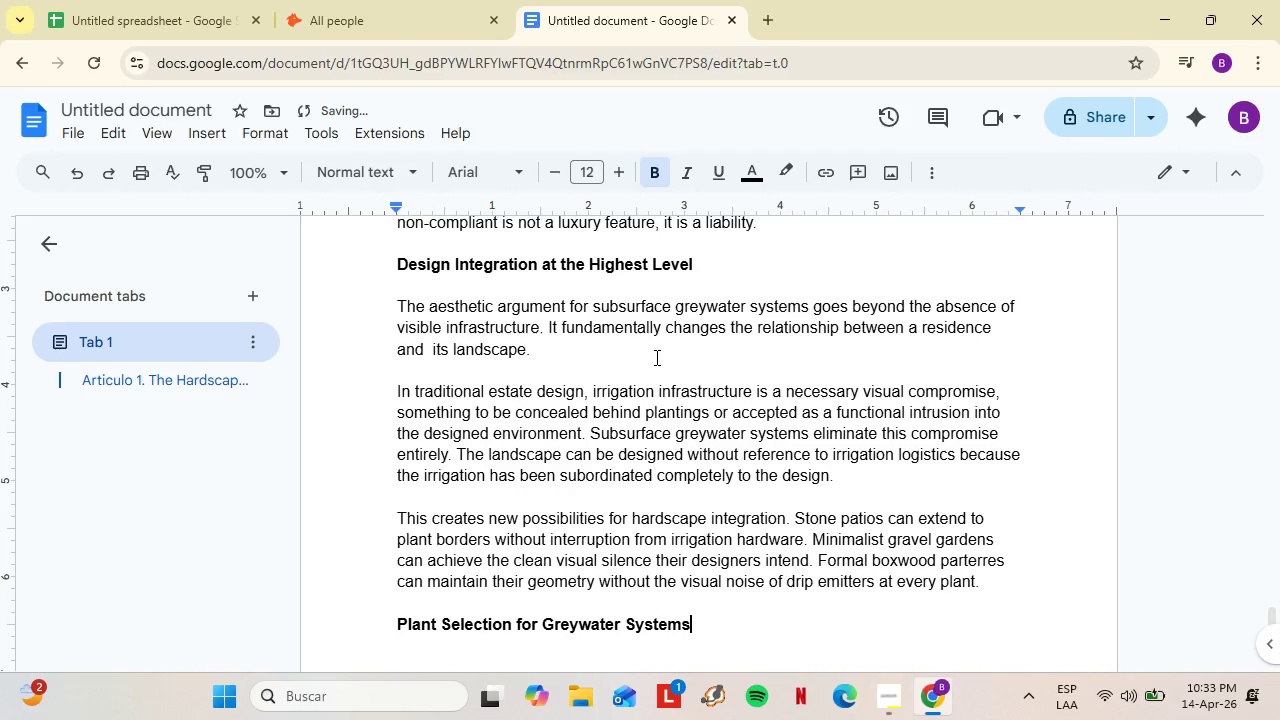 
key(Shift+Enter)
 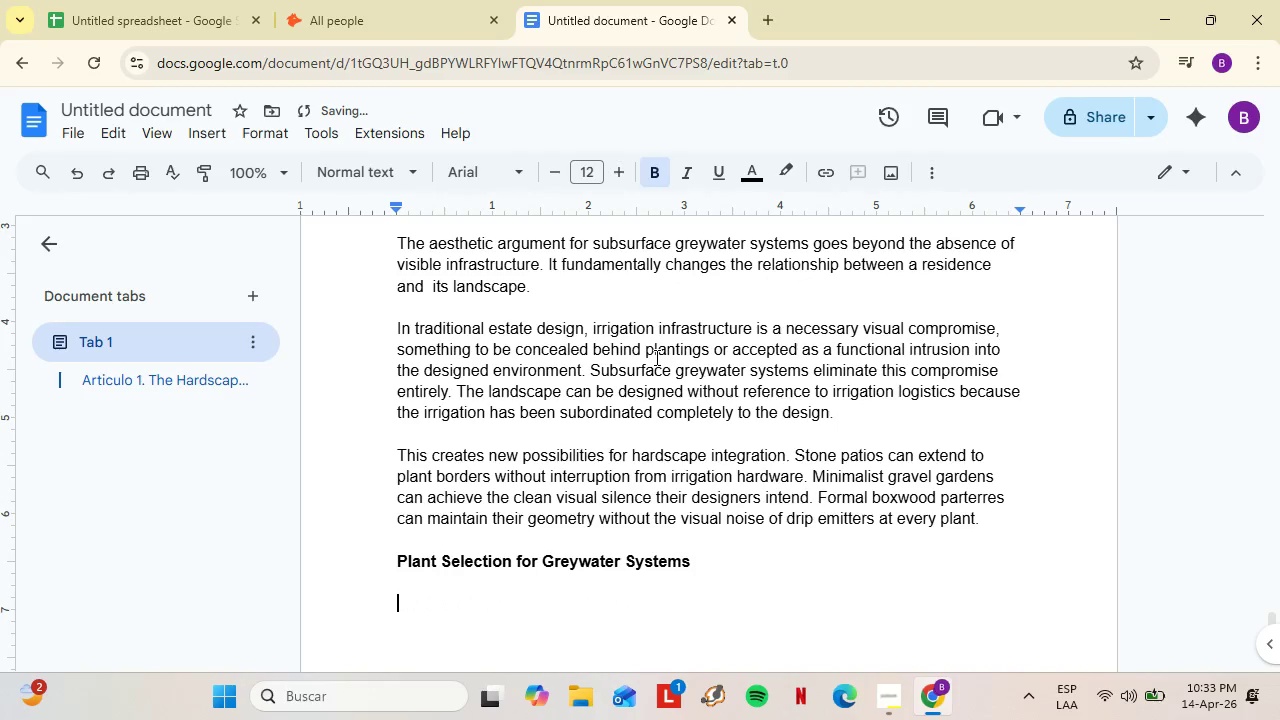 
key(Shift+Enter)
 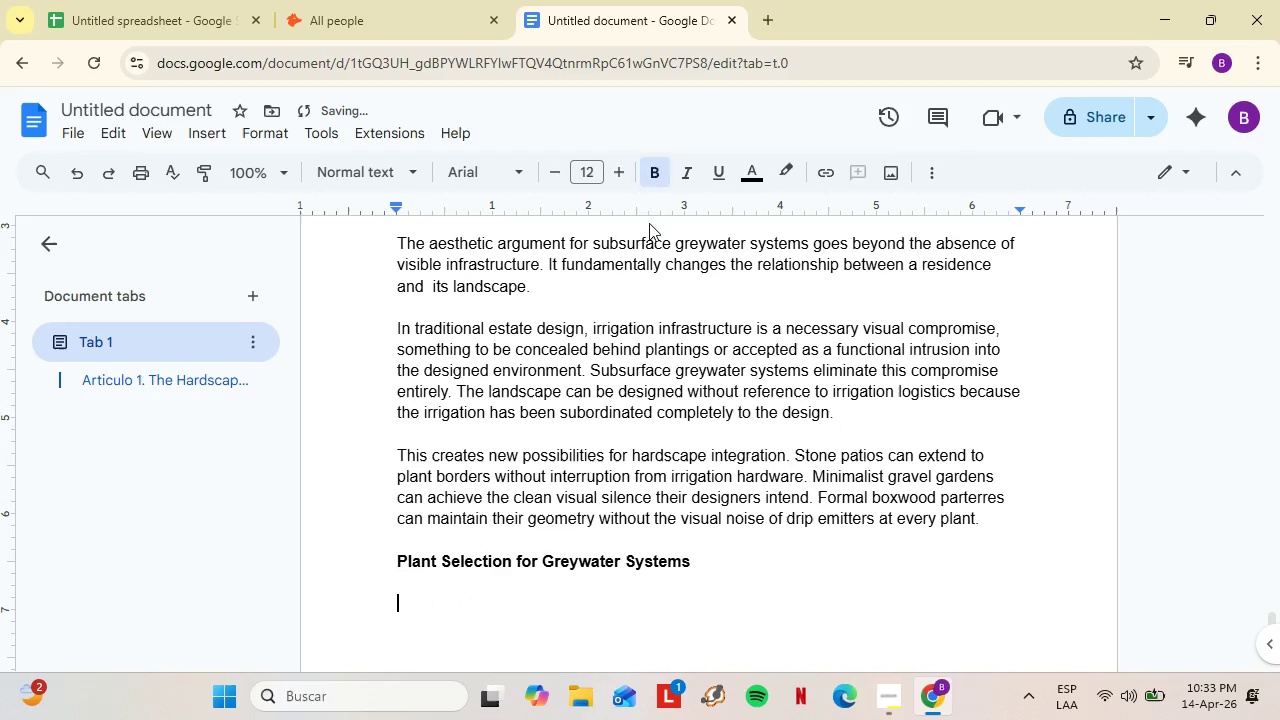 
type(No)
 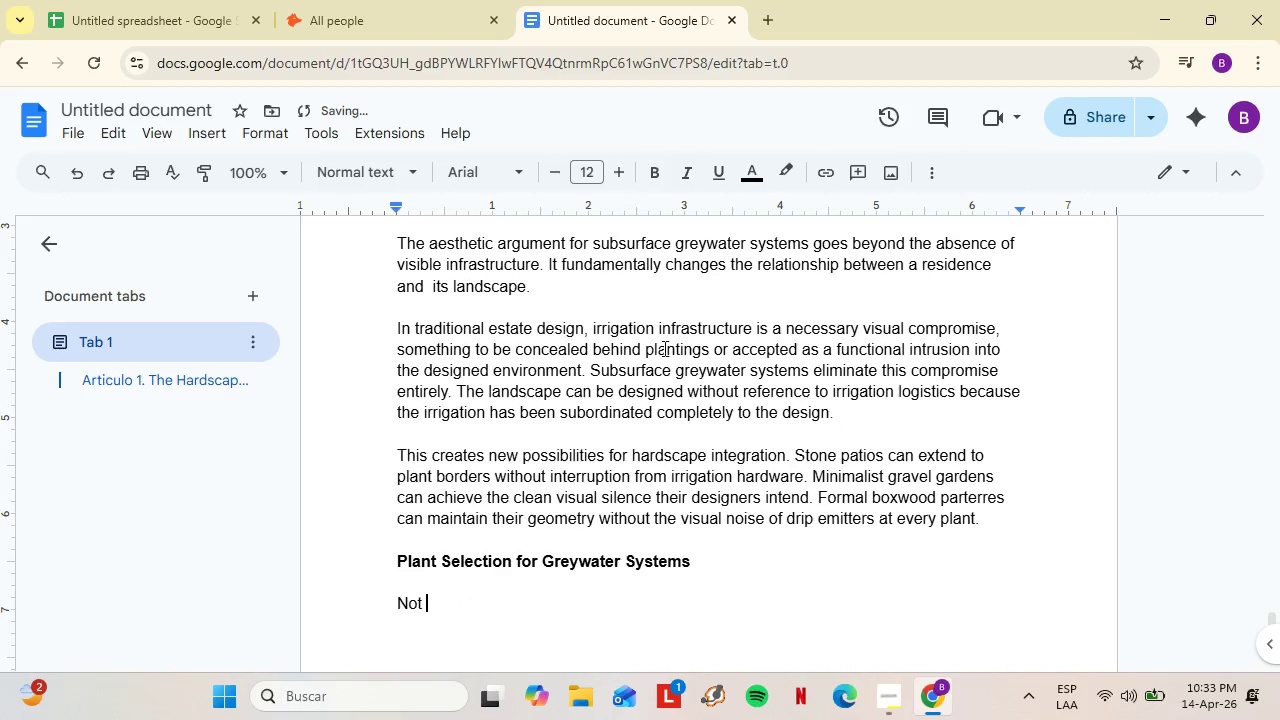 
type(t all plants are equally suirte)
key(Backspace)
key(Backspace)
key(Backspace)
type(ted to greywater irrigationn)
key(Backspace)
type(.  )
 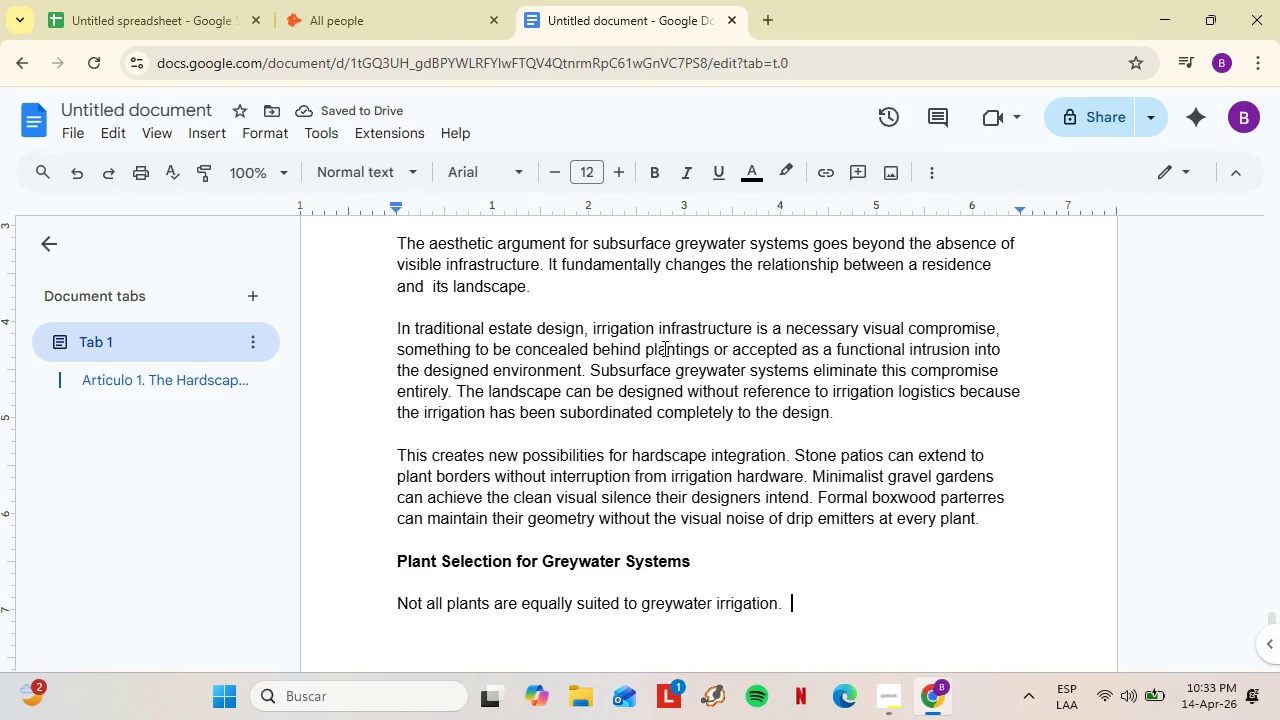 
wait(6.55)
 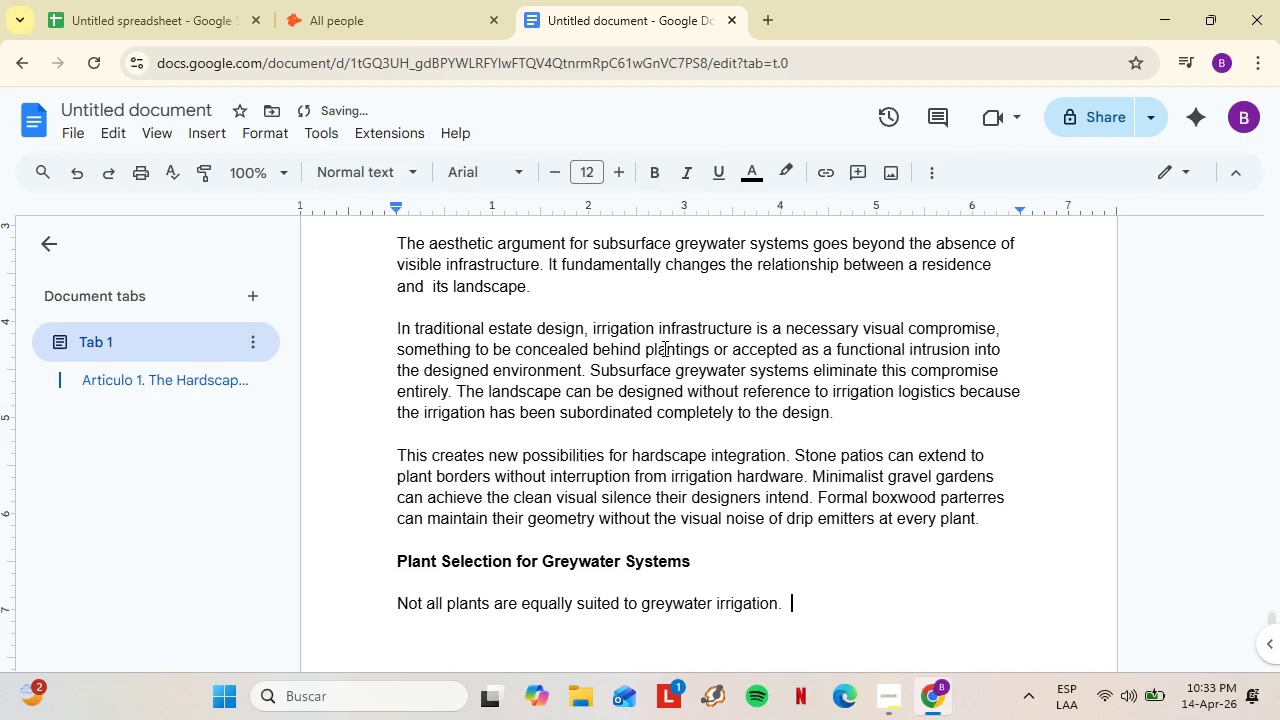 
type(Sodium)
 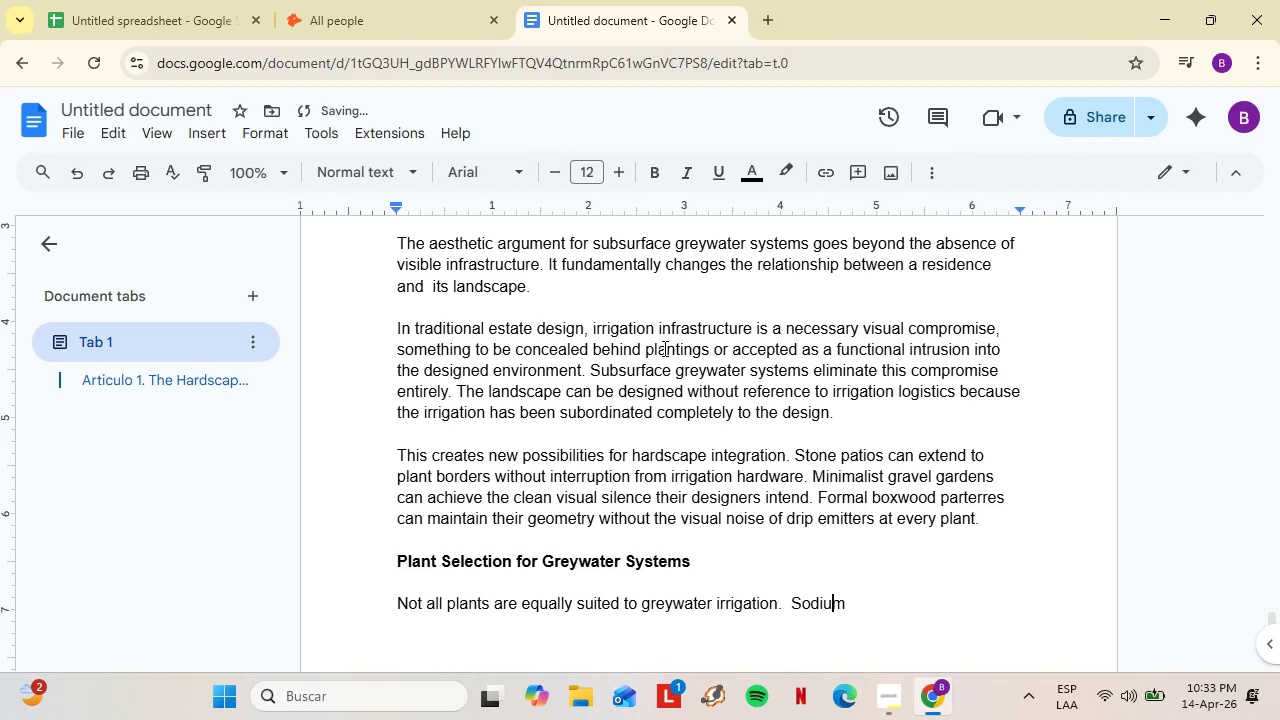 
key(ArrowLeft)
 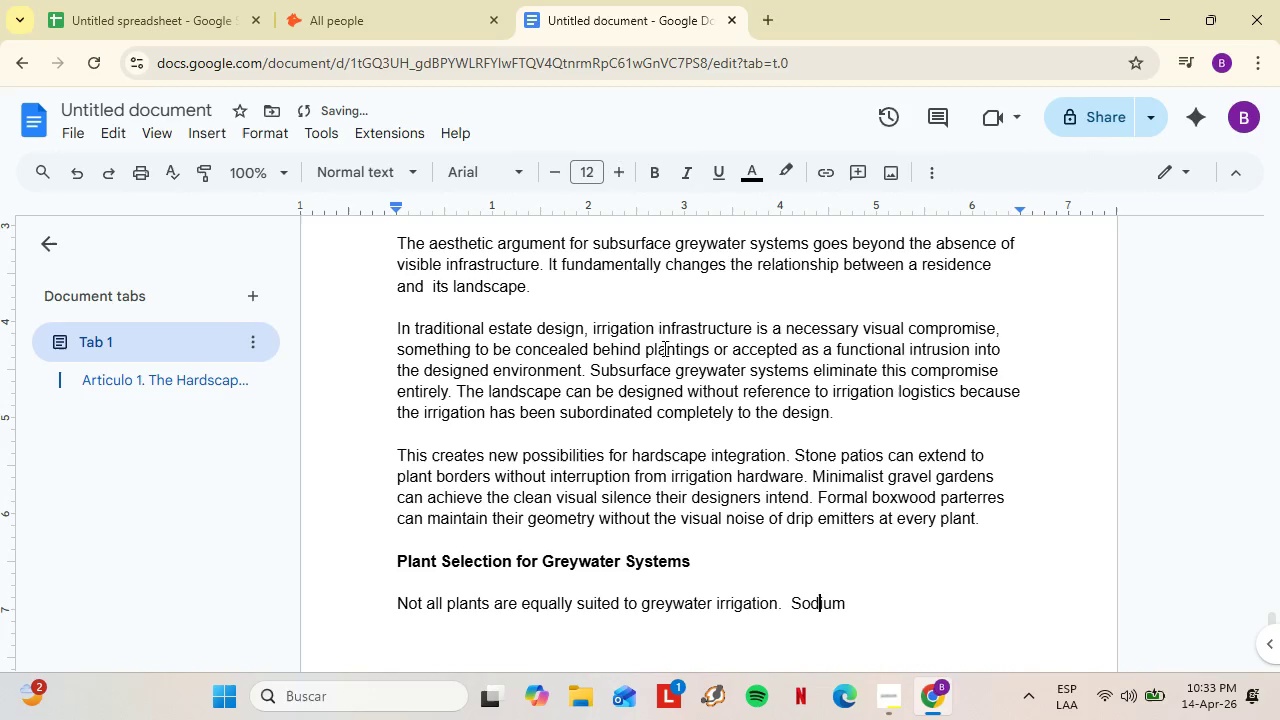 
key(ArrowLeft)
 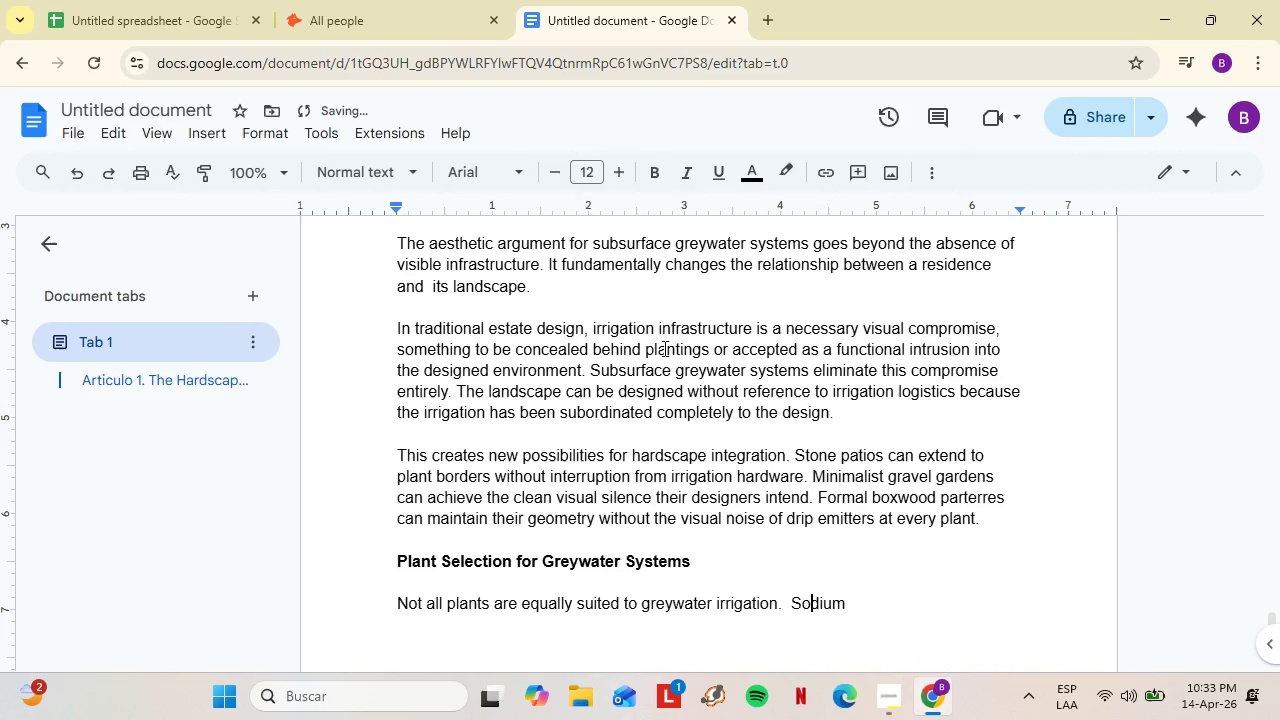 
key(ArrowLeft)
 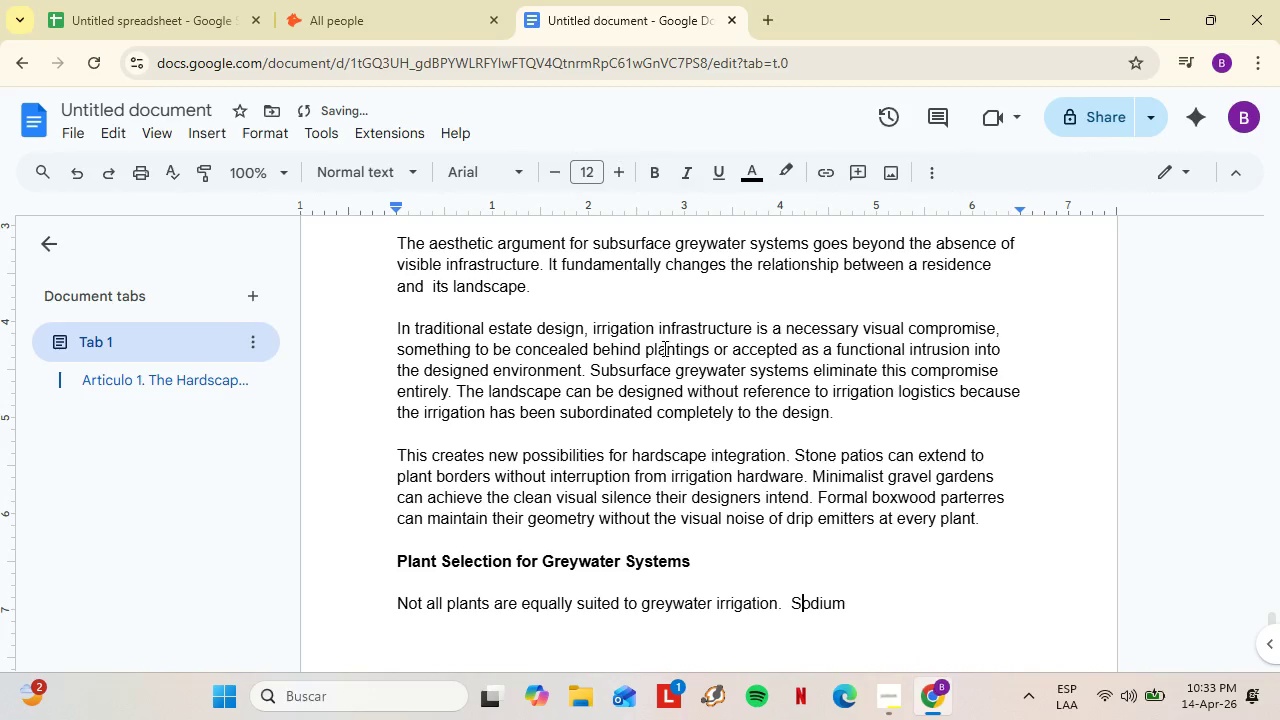 
key(ArrowLeft)
 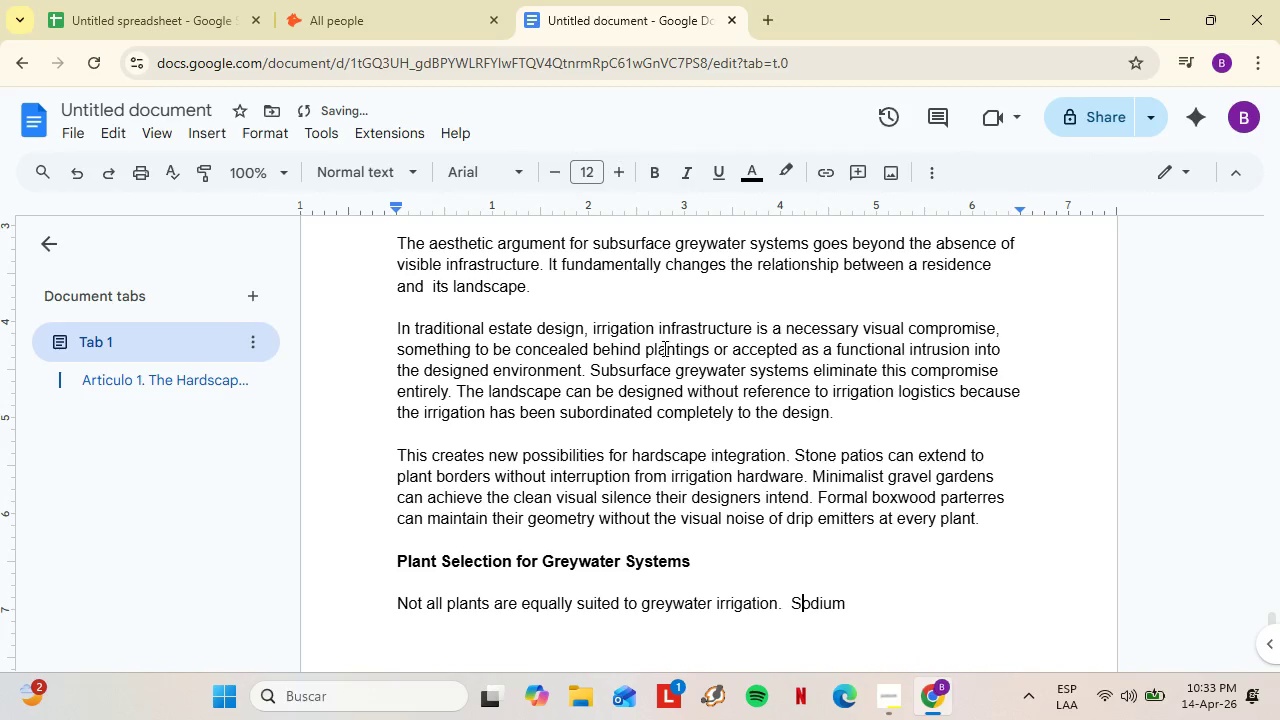 
key(ArrowLeft)
 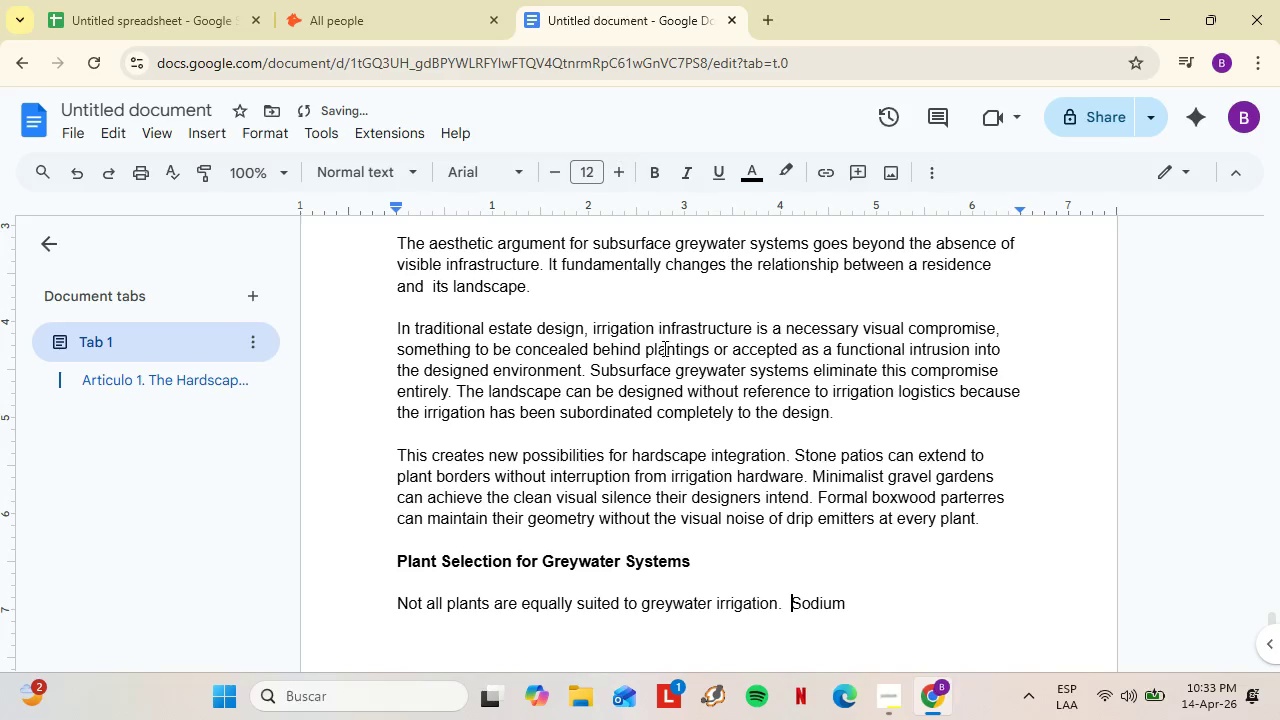 
key(ArrowLeft)
 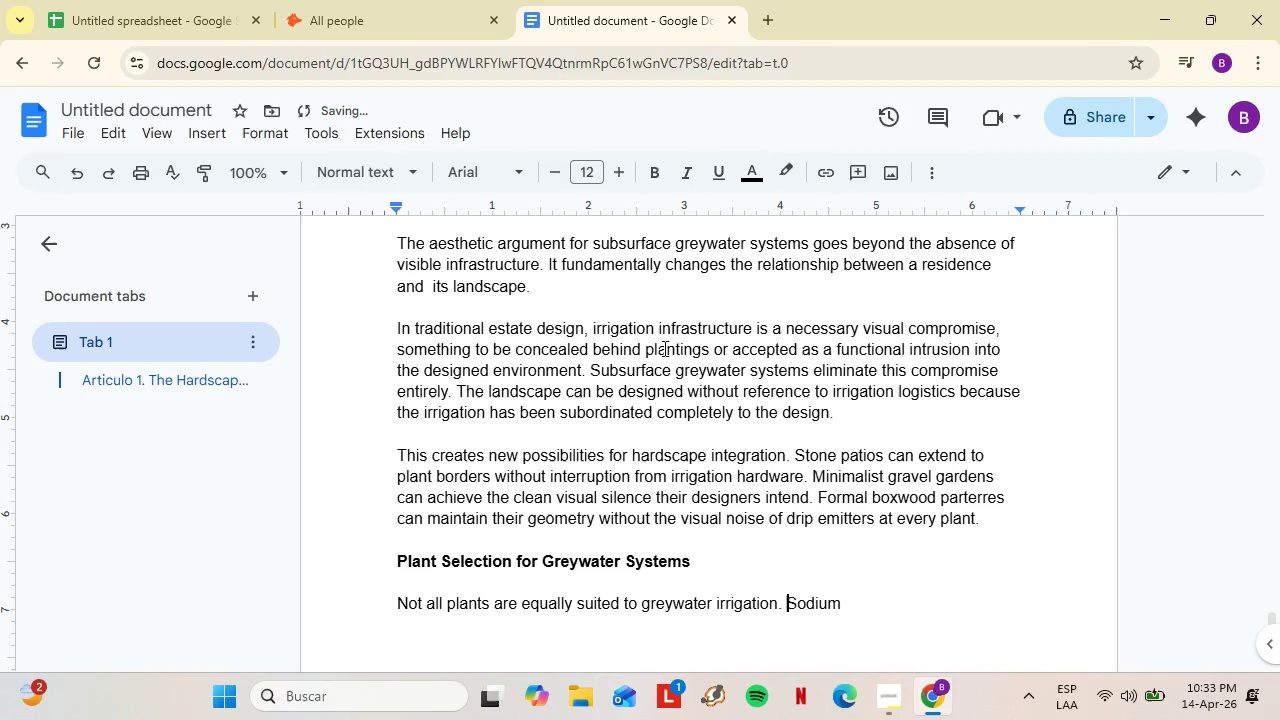 
key(Backspace)
type( content from laundry detergents, while typiv)
key(Backspace)
type(cally low in modern formulations, accumulates in soil over time. The most successful greywater iirigat)
key(Backspace)
key(Backspace)
key(Backspace)
key(Backspace)
key(Backspace)
key(Backspace)
type(rrigated estate gardens combine sodium tolerant species with periodic deep fresh )
key(Backspace)
type(water)
 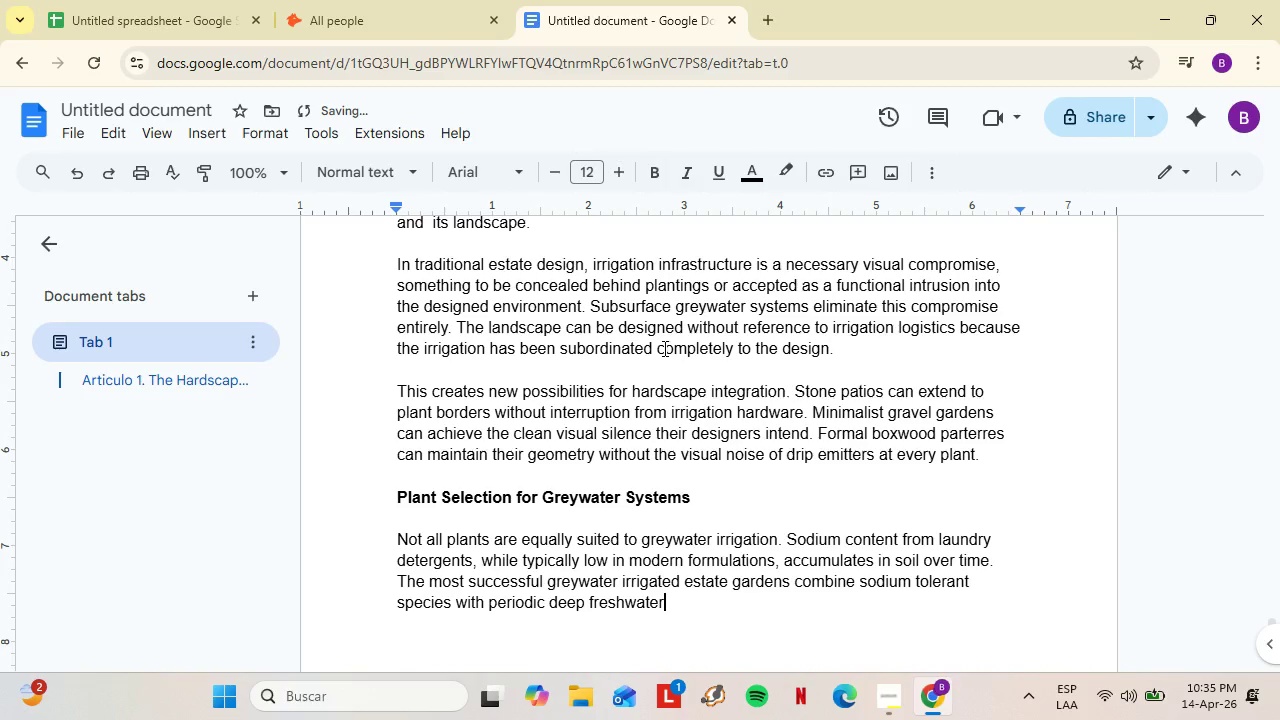 
hold_key(key=ArrowRight, duration=0.66)
 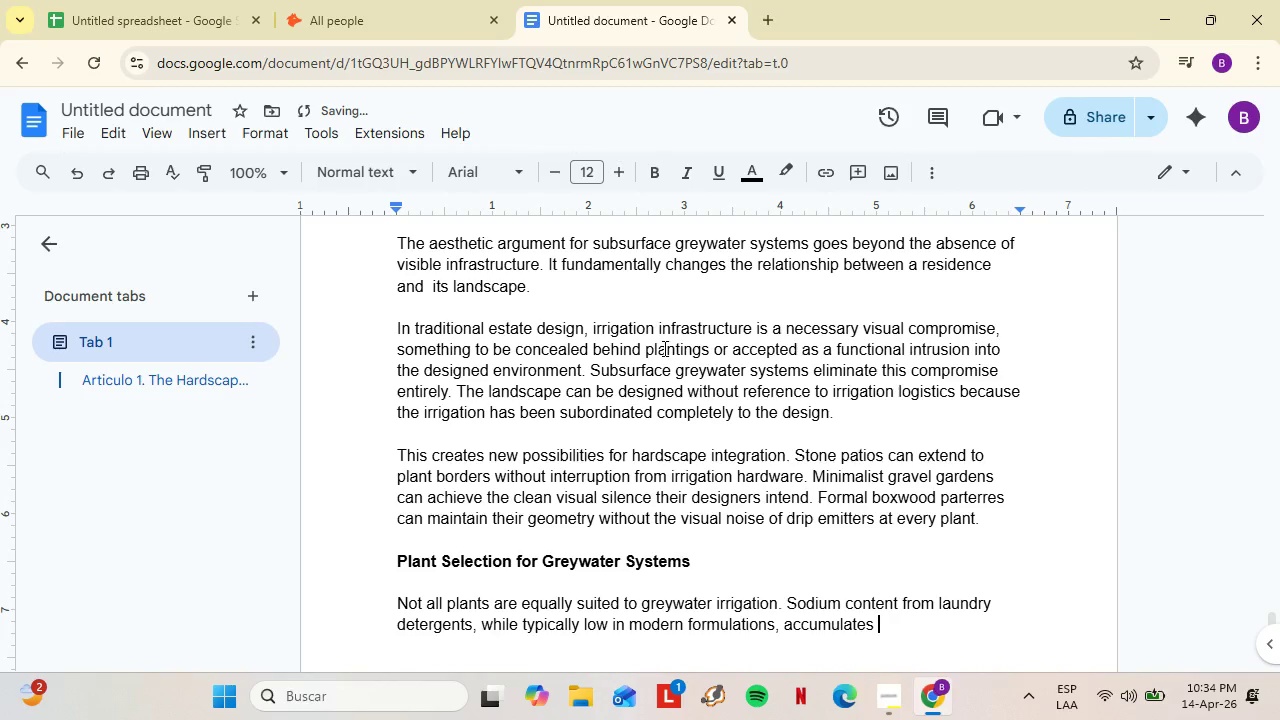 
wait(5.69)
 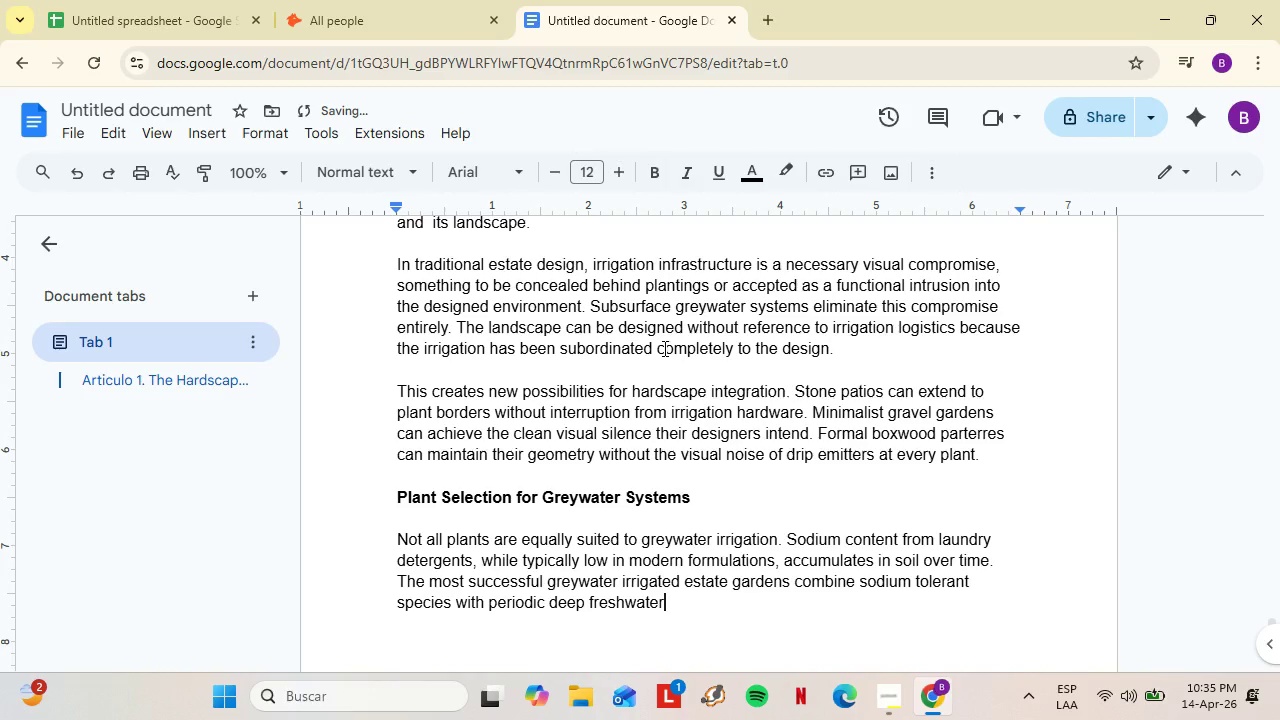 
type( flusi)
key(Backspace)
type(hing to maintain soil chemistry.)
 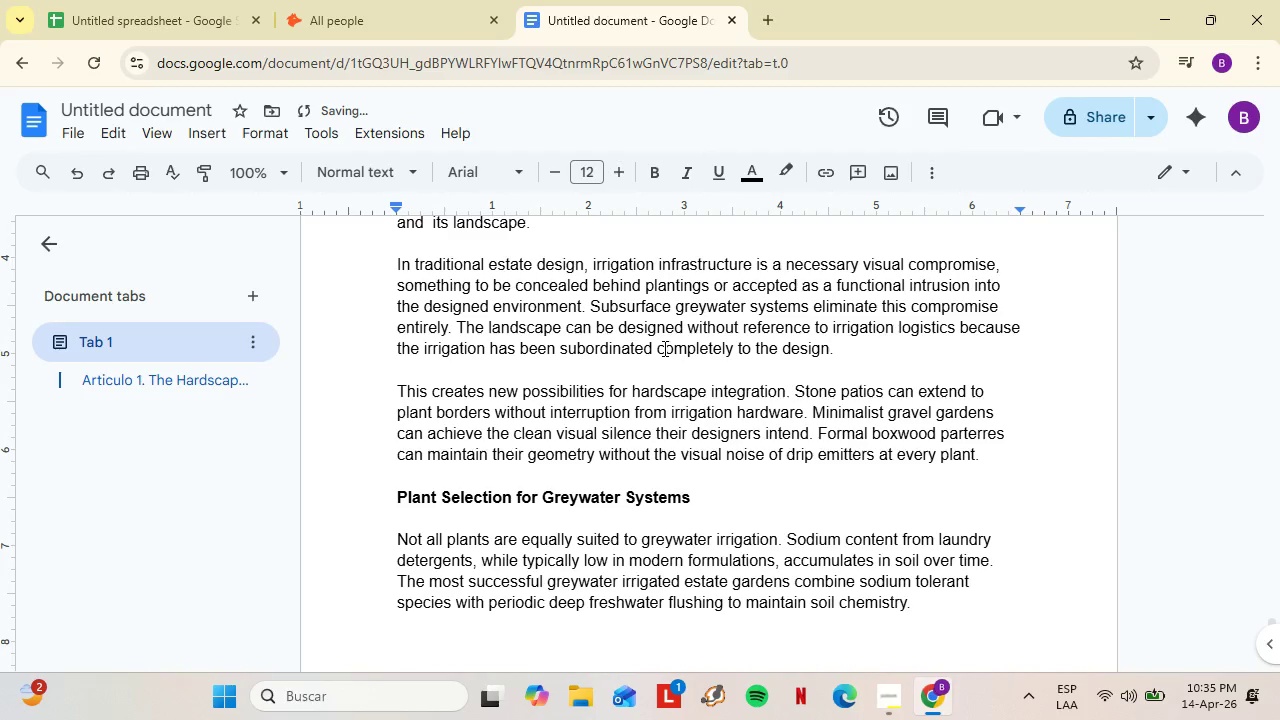 
key(Shift+Enter)
 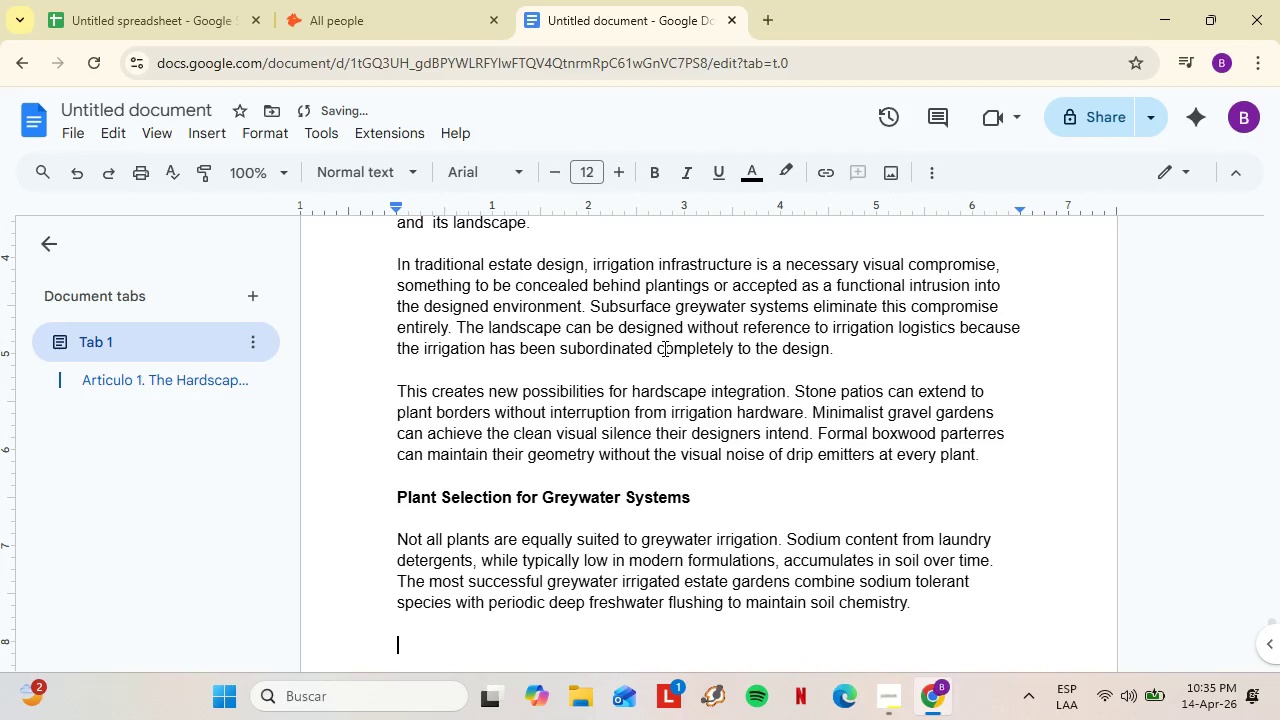 
key(Shift+Enter)
 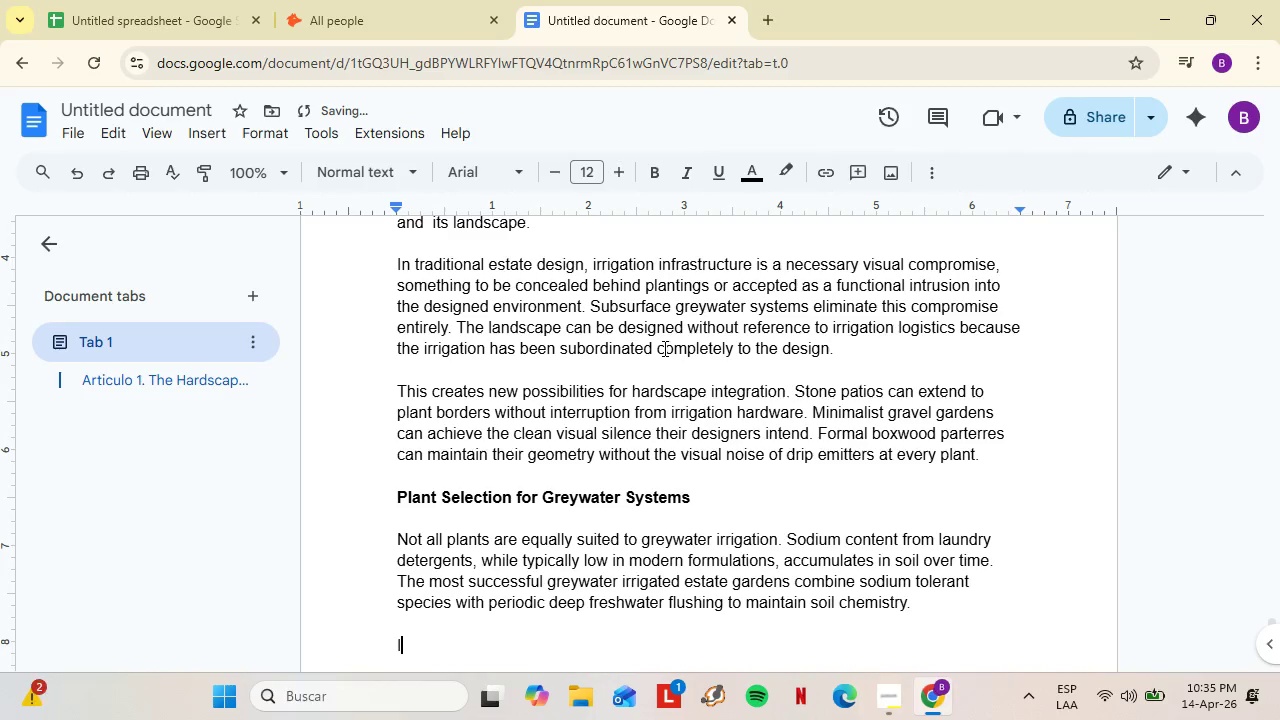 
type(In th epacif)
key(Backspace)
key(Backspace)
key(Backspace)
key(Backspace)
key(Backspace)
key(Backspace)
key(Backspace)
type(e Pacific Northwest, this points toward native species like red-odsier dogwood *)
 